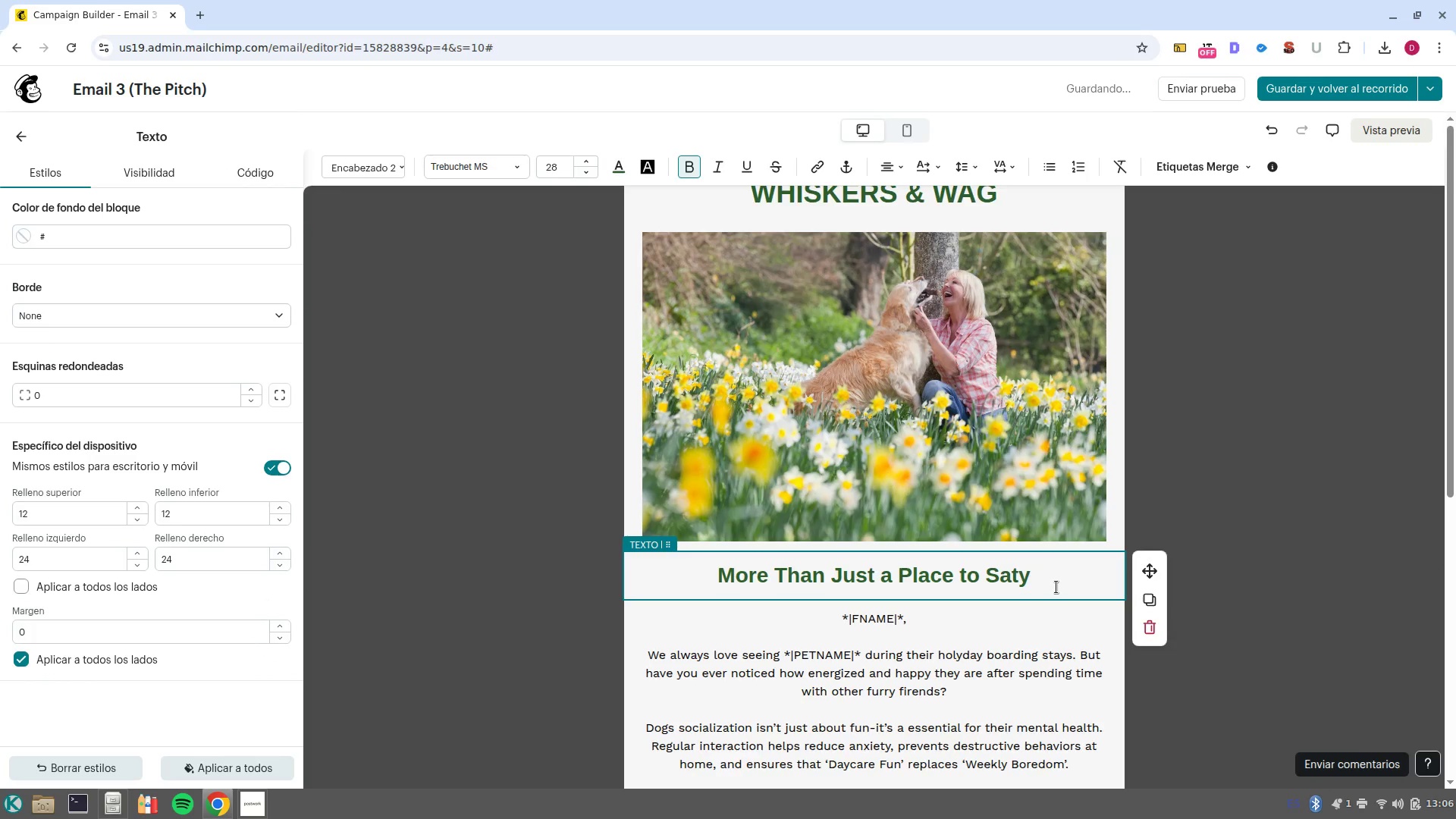 
double_click([1056, 587])
 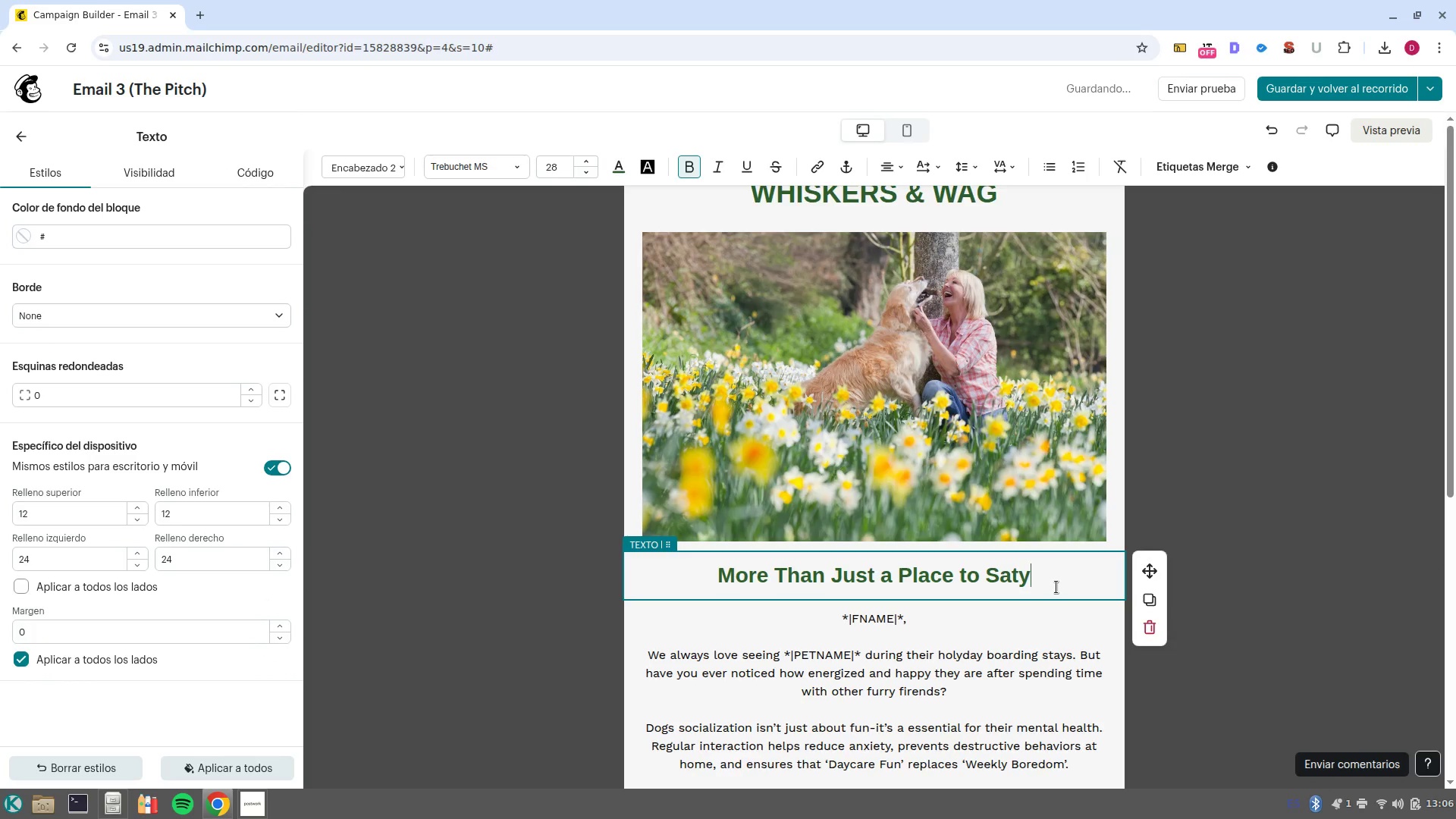 
triple_click([1056, 587])
 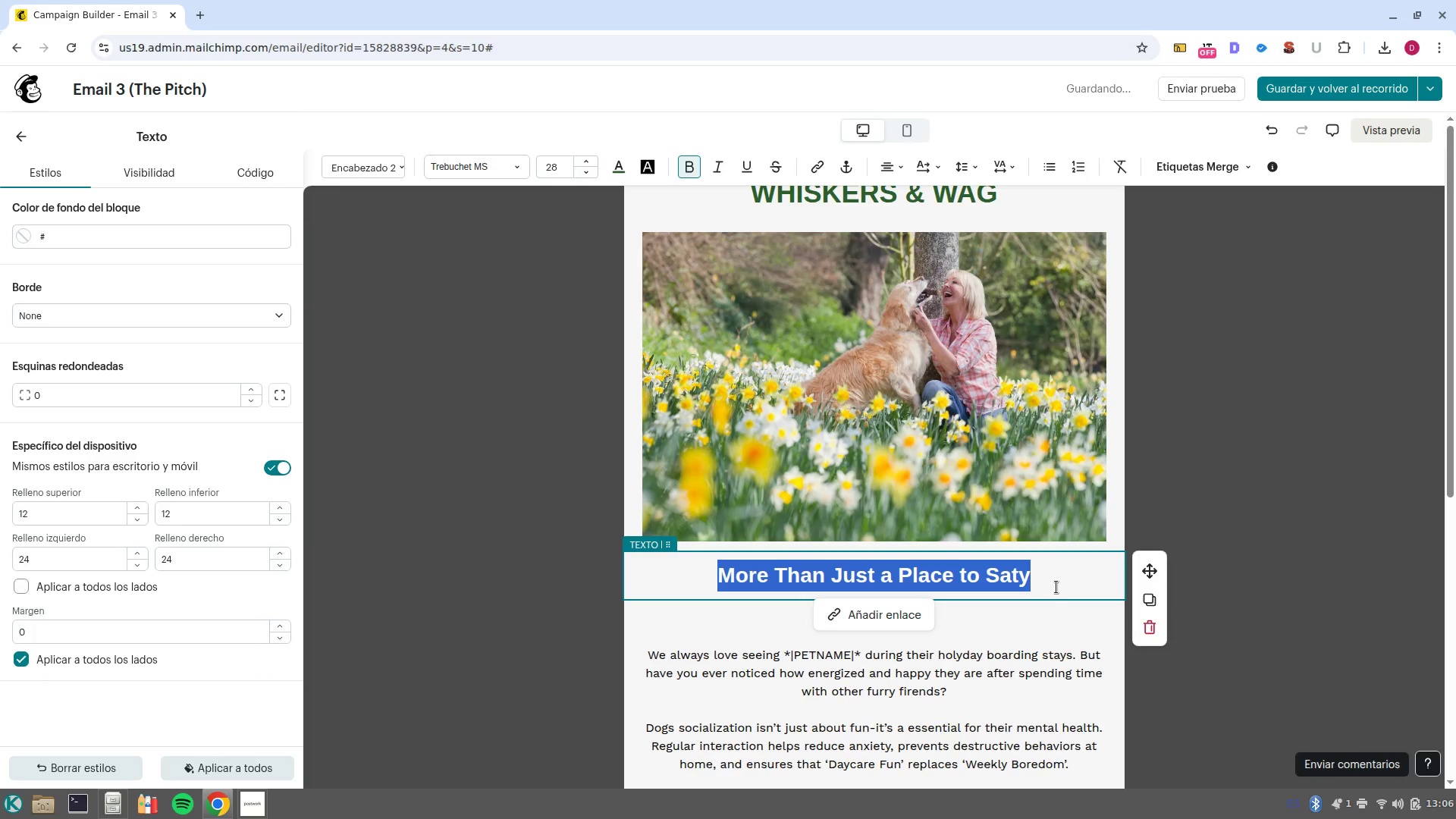 
type(Ready to join the club)
 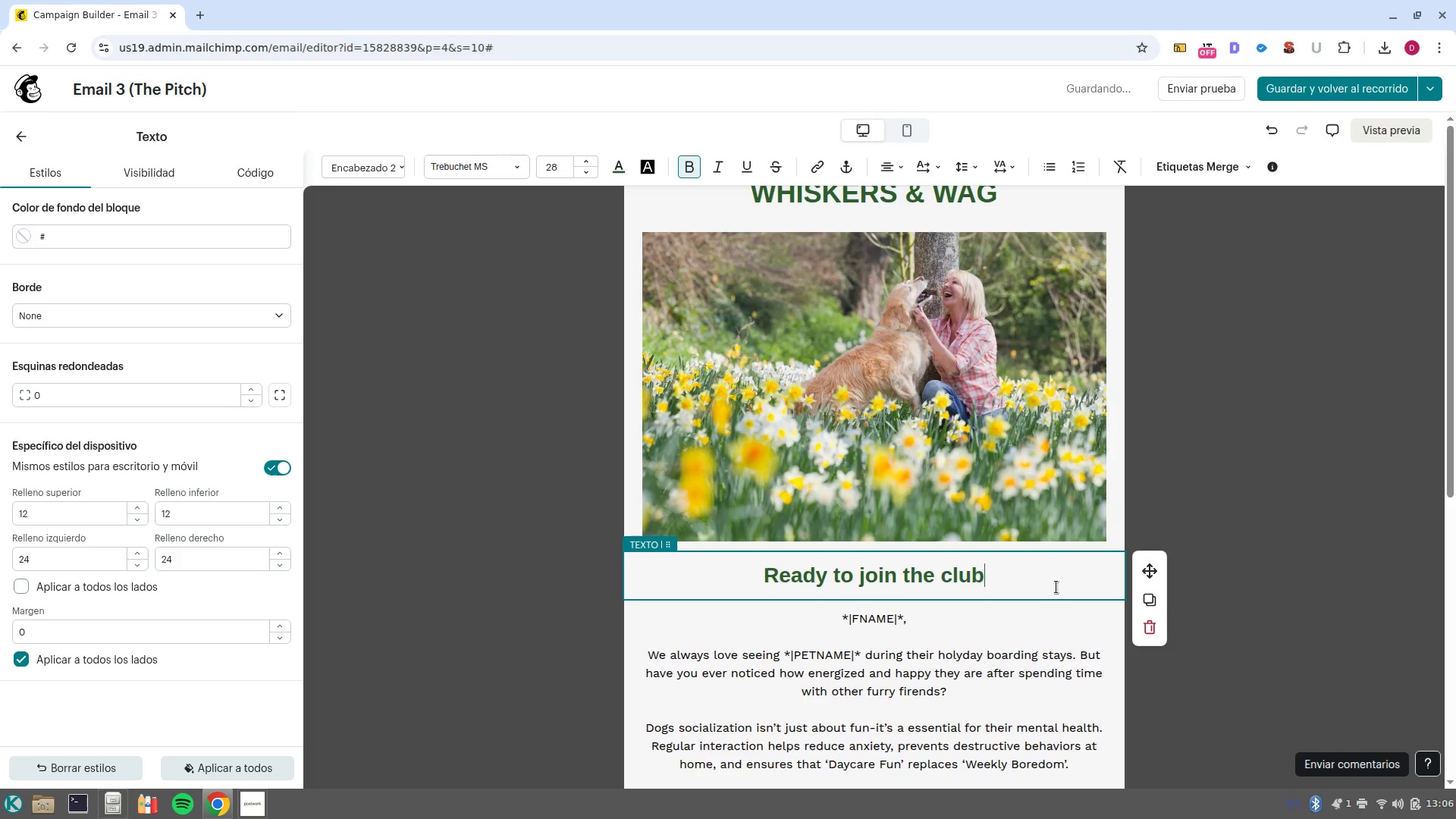 
key(Control+ArrowLeft)
 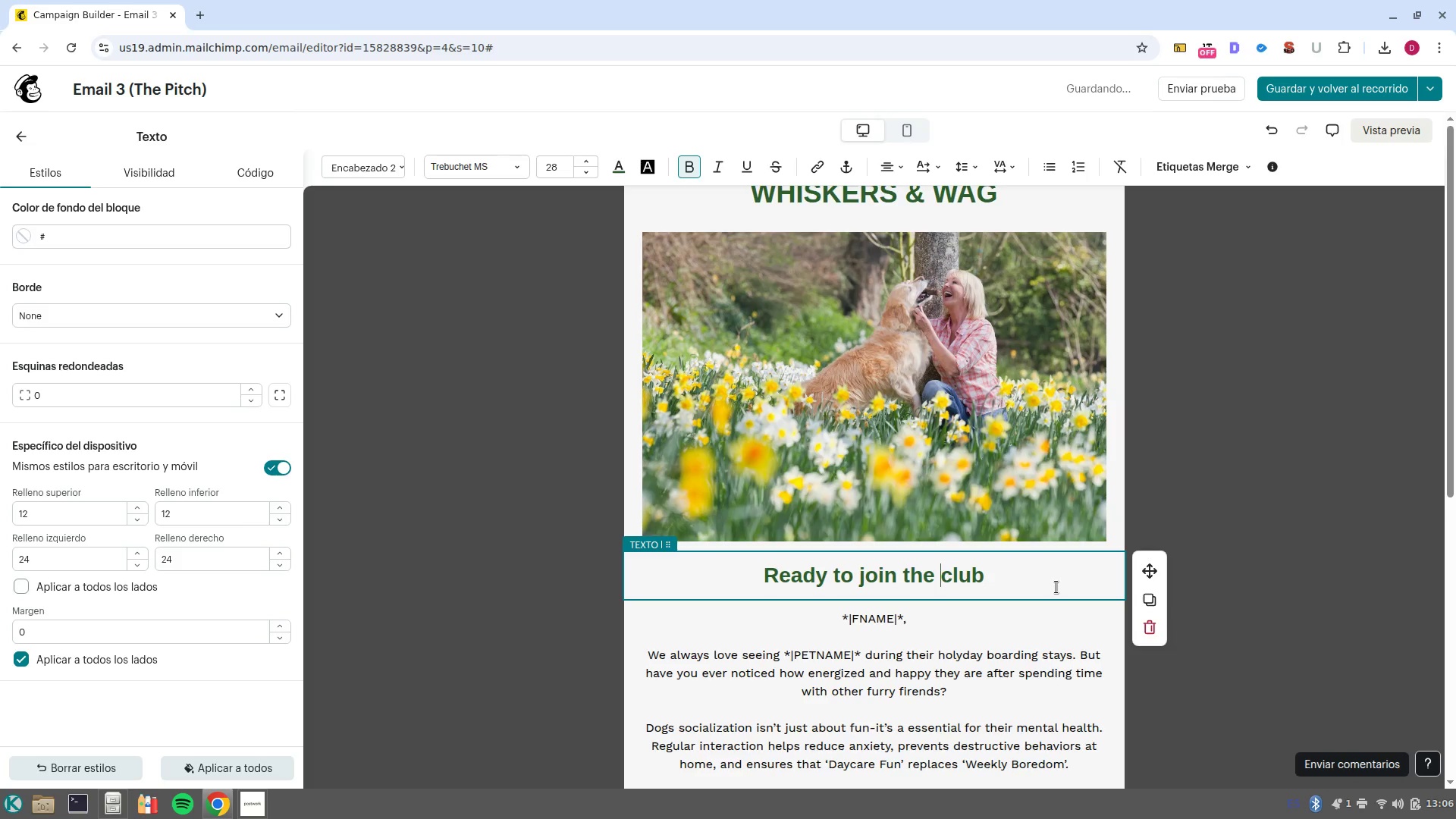 
key(Control+ArrowLeft)
 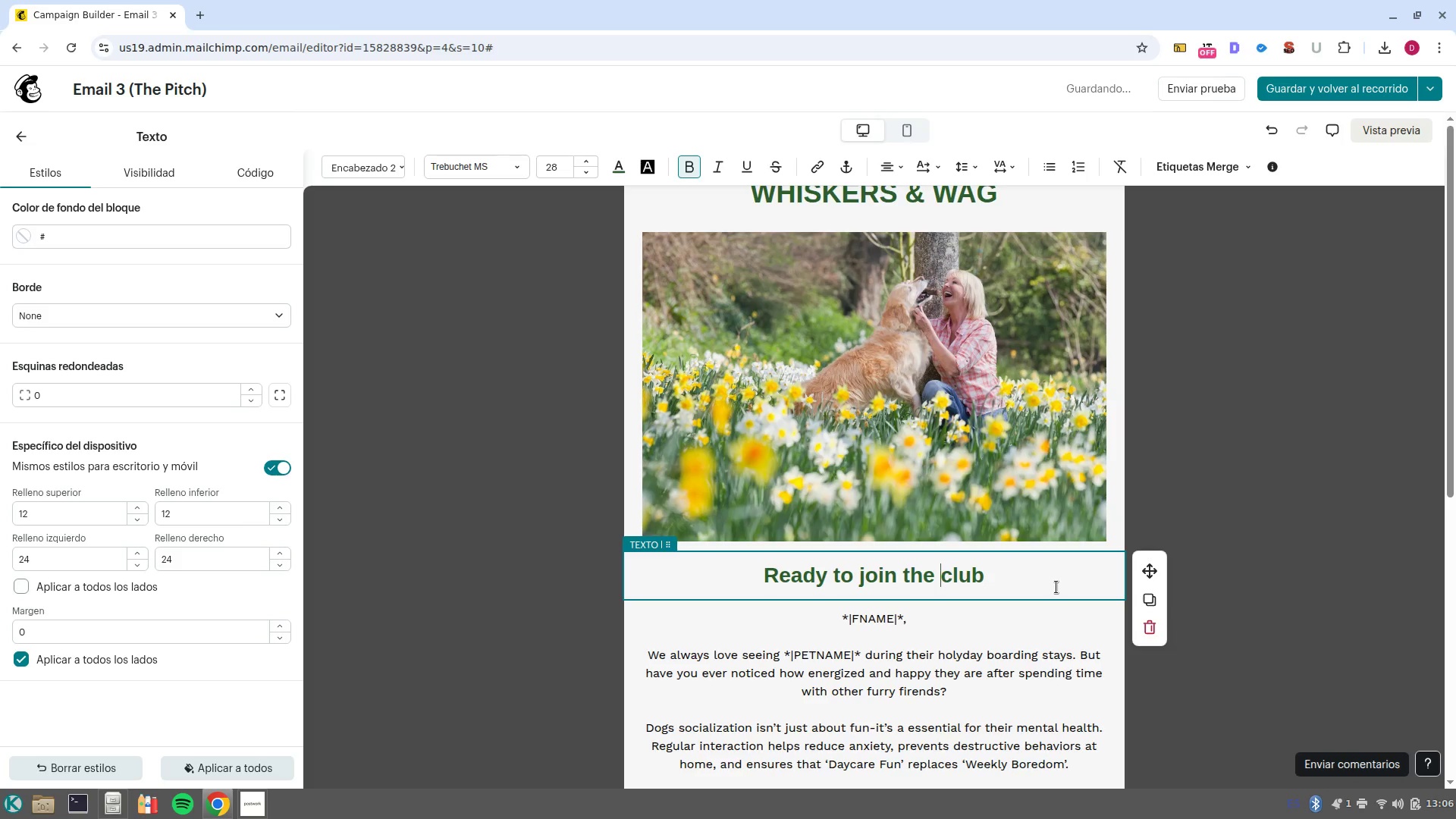 
key(Control+ArrowLeft)
 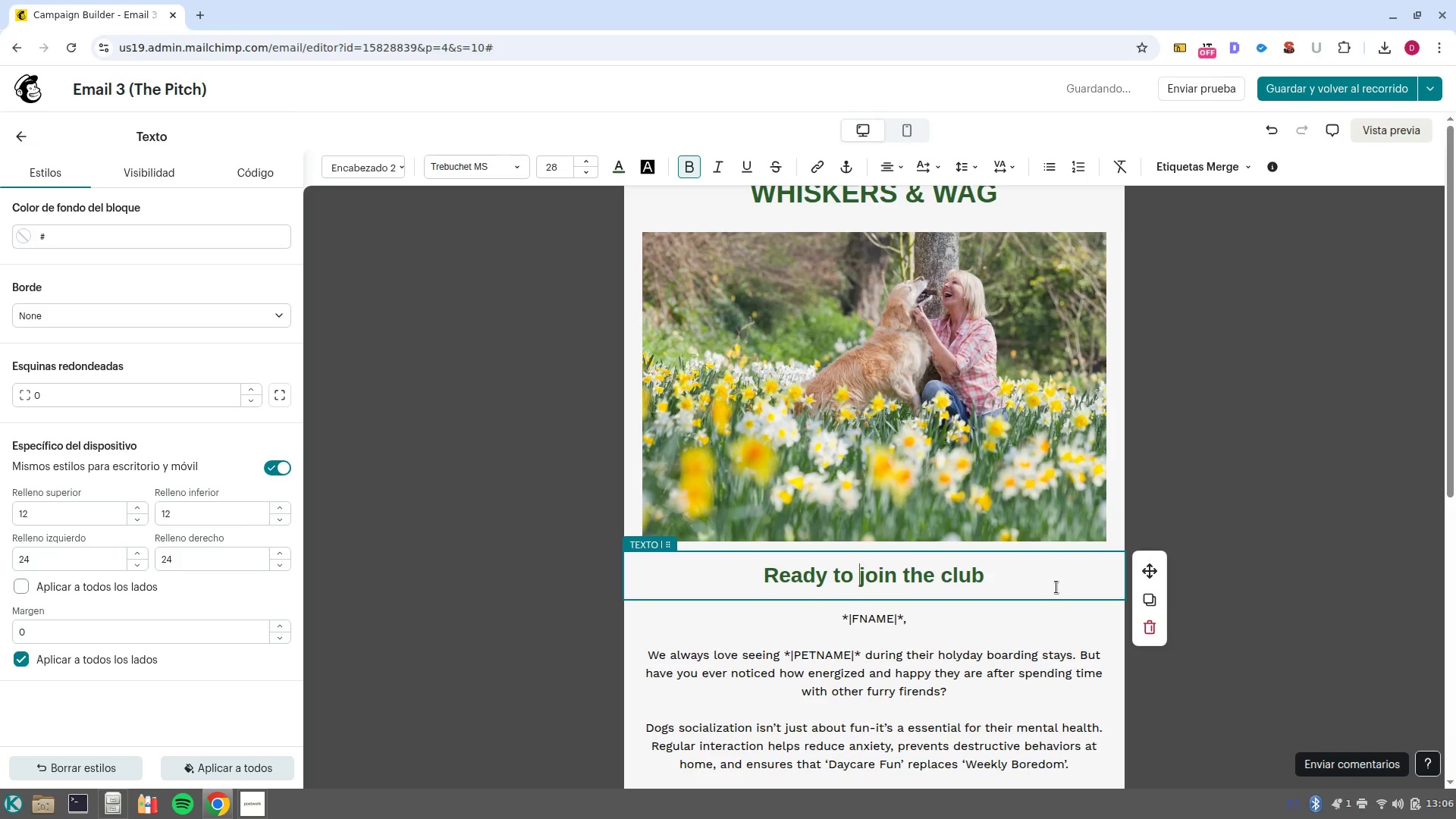 
key(ArrowRight)
 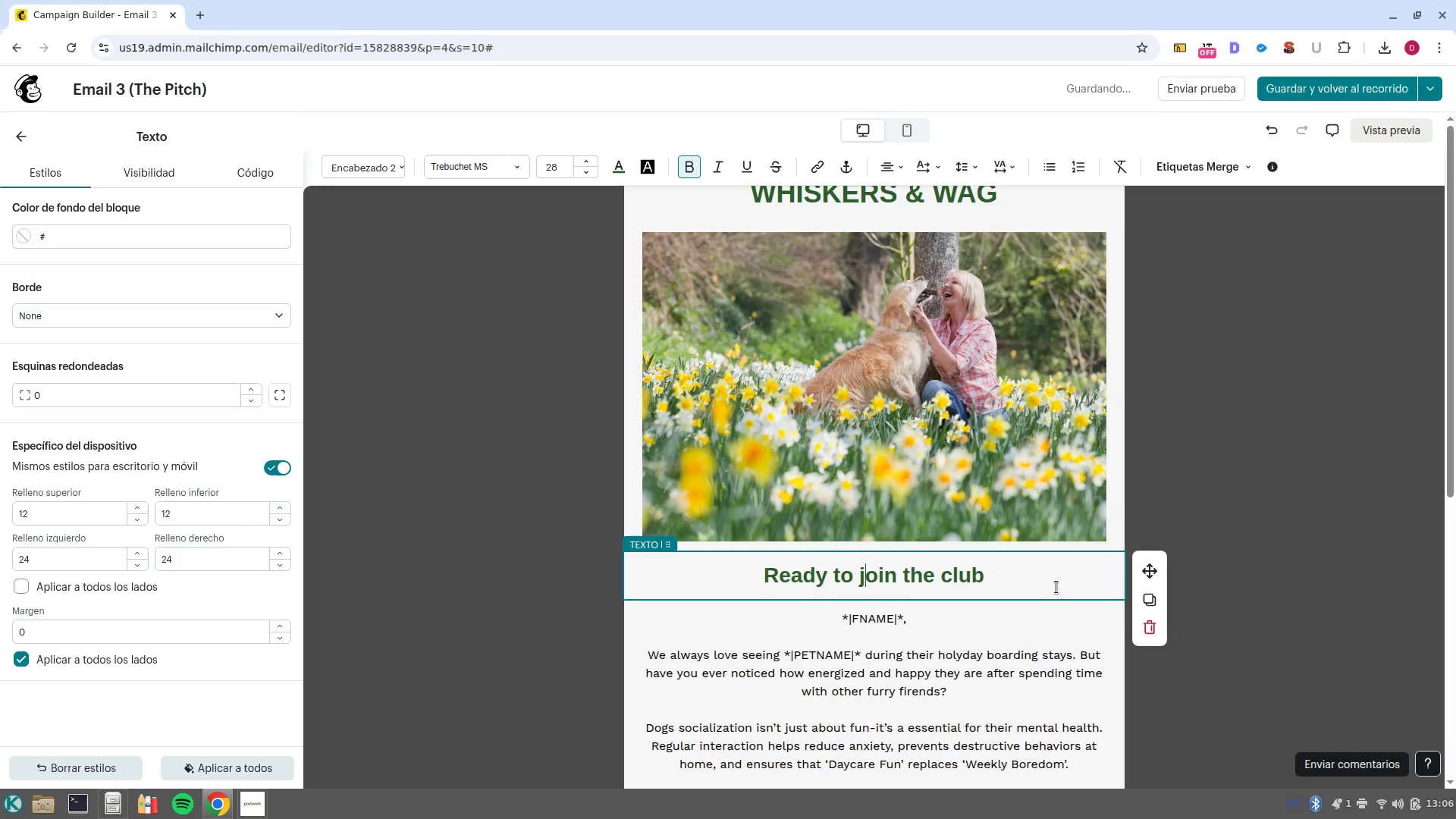 
key(Backspace)
 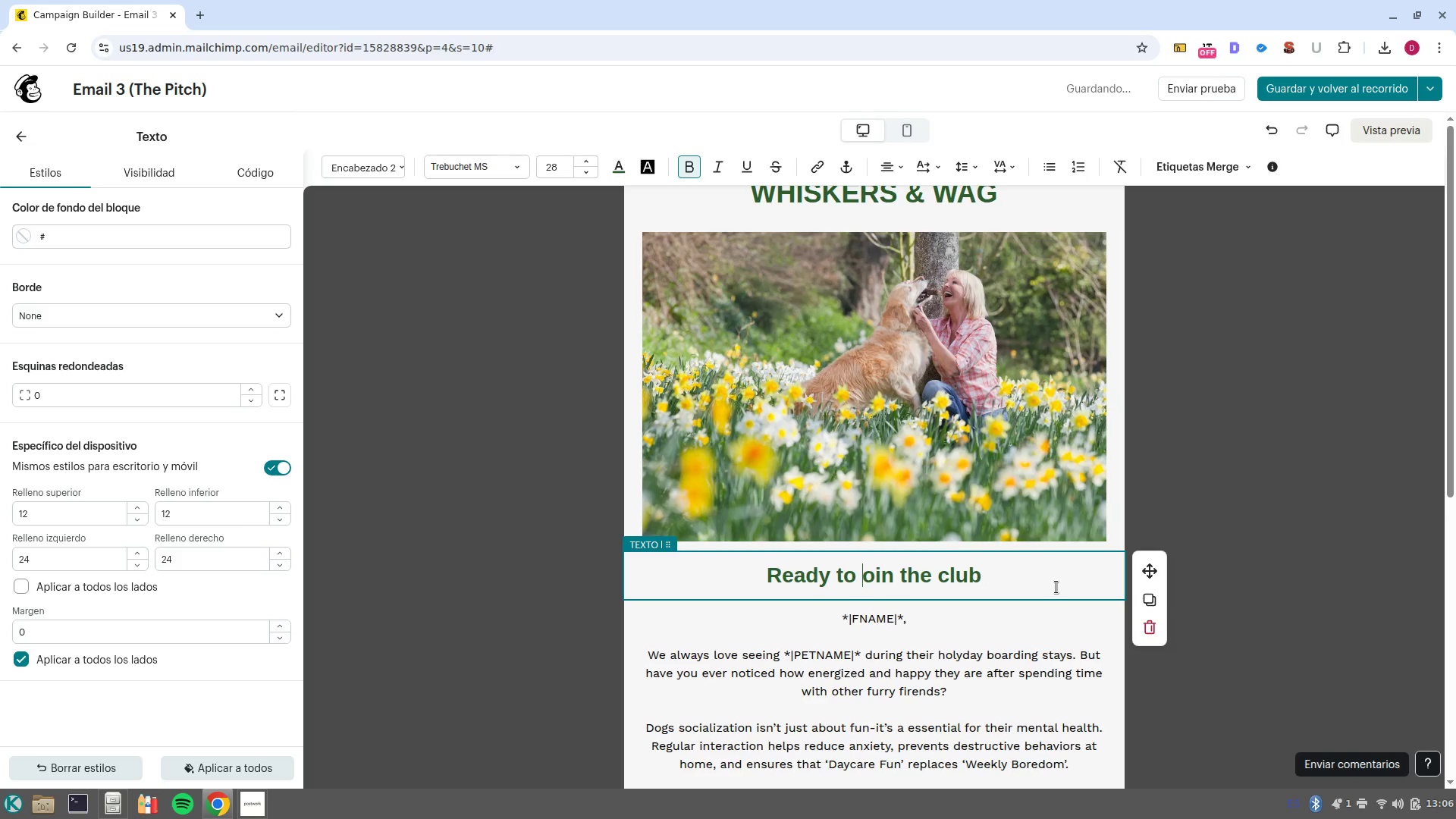 
key(Shift+J)
 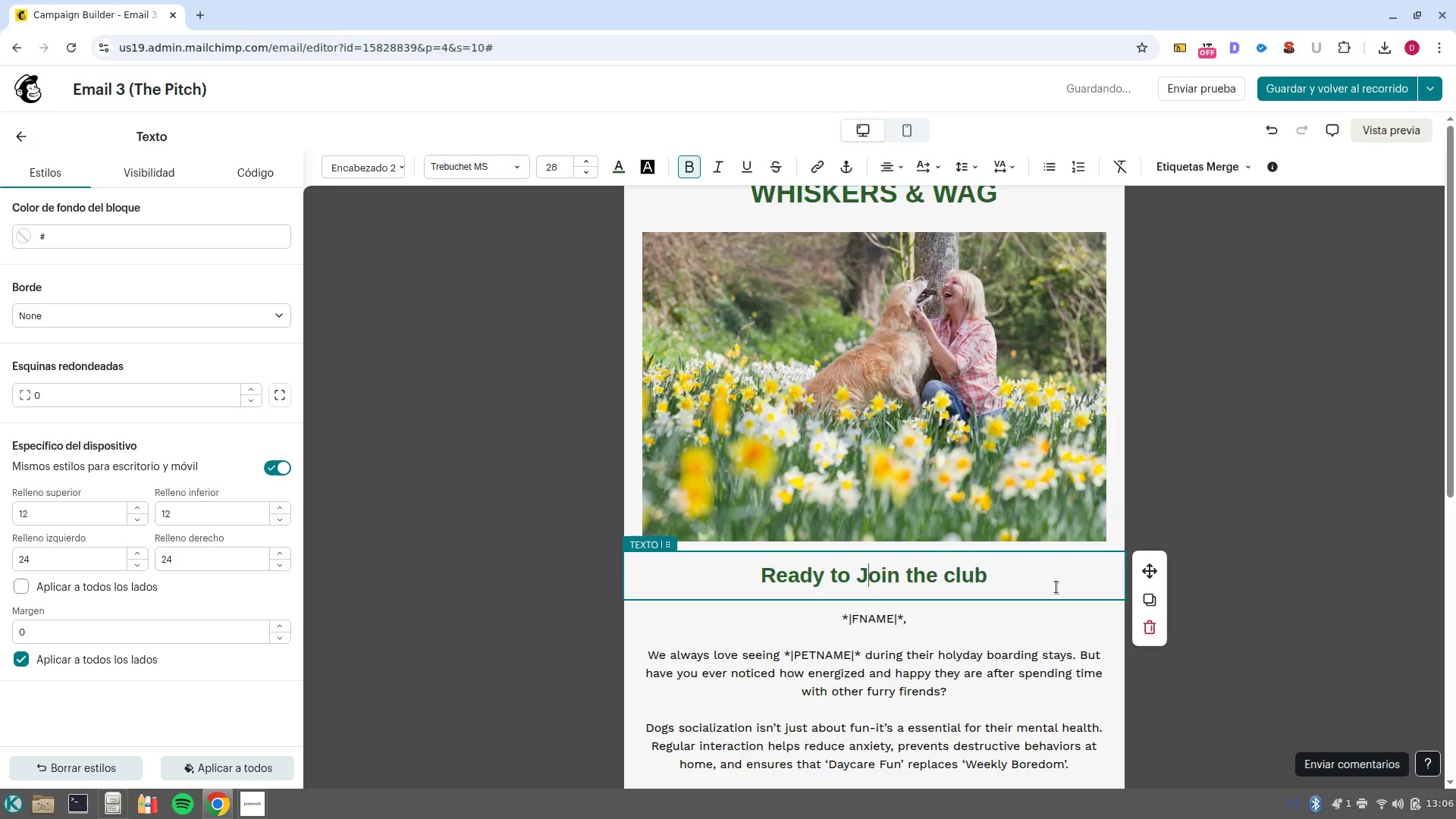 
key(Control+ArrowRight)
 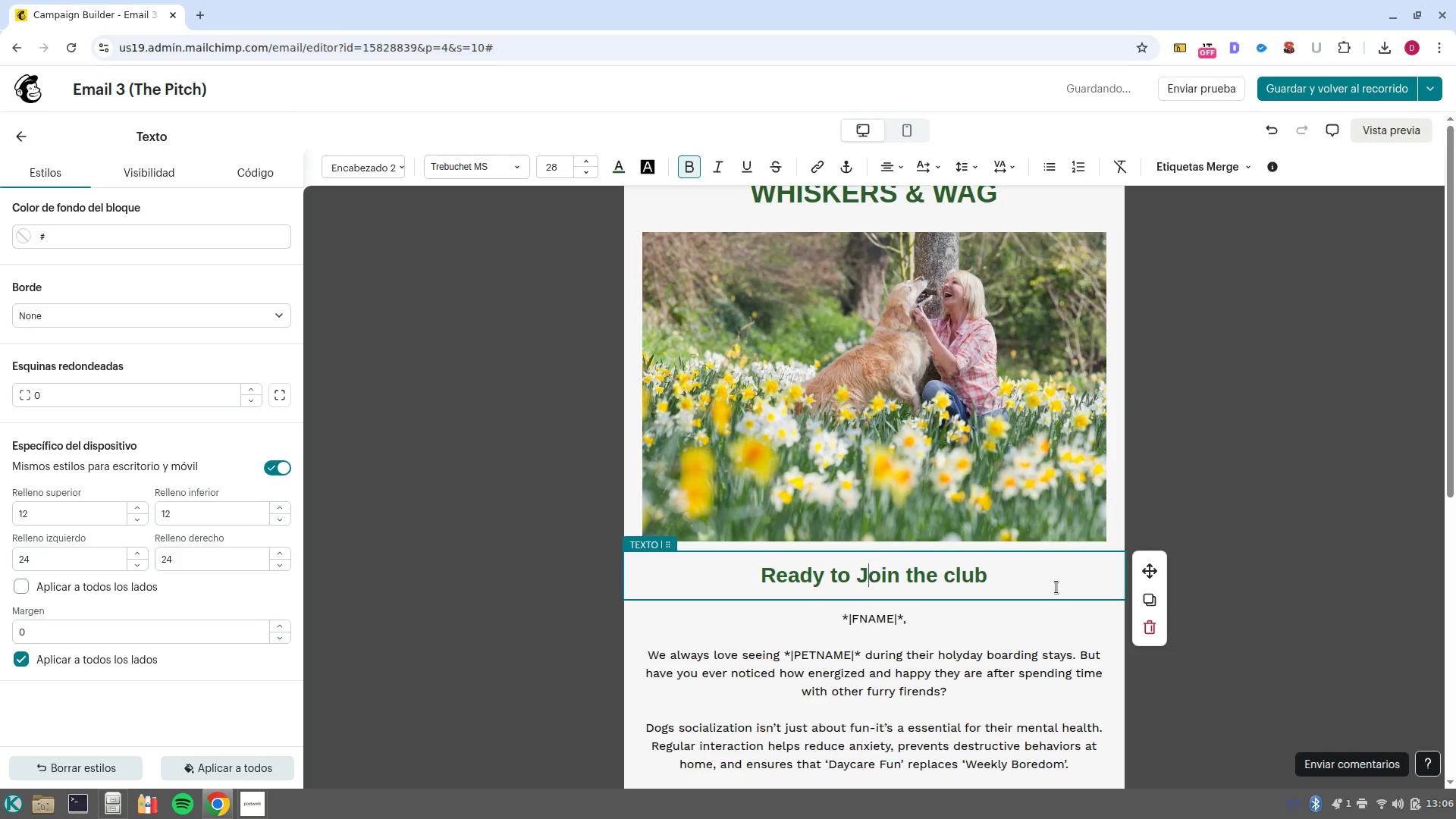 
key(Control+ArrowRight)
 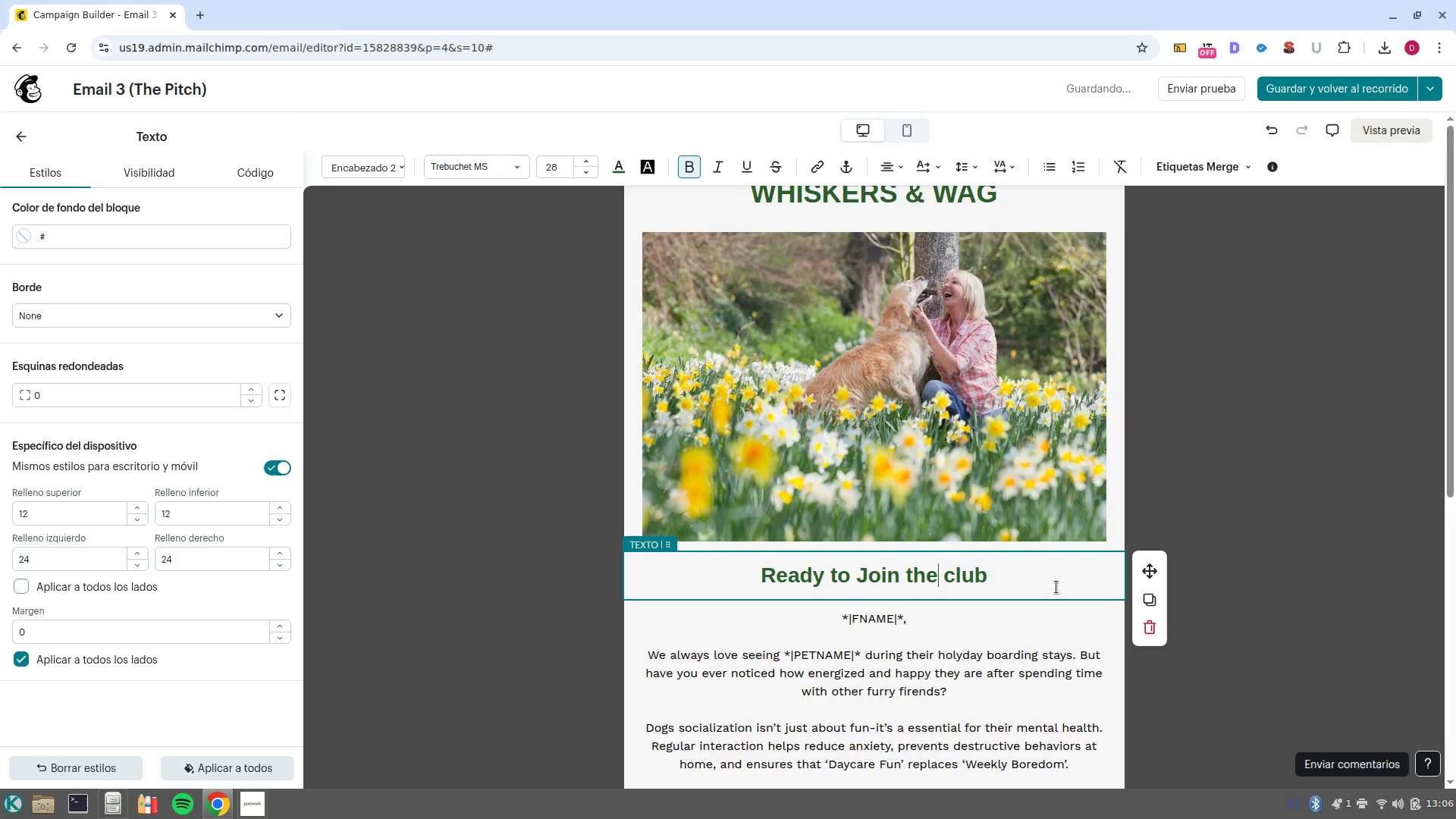 
key(Control+ArrowRight)
 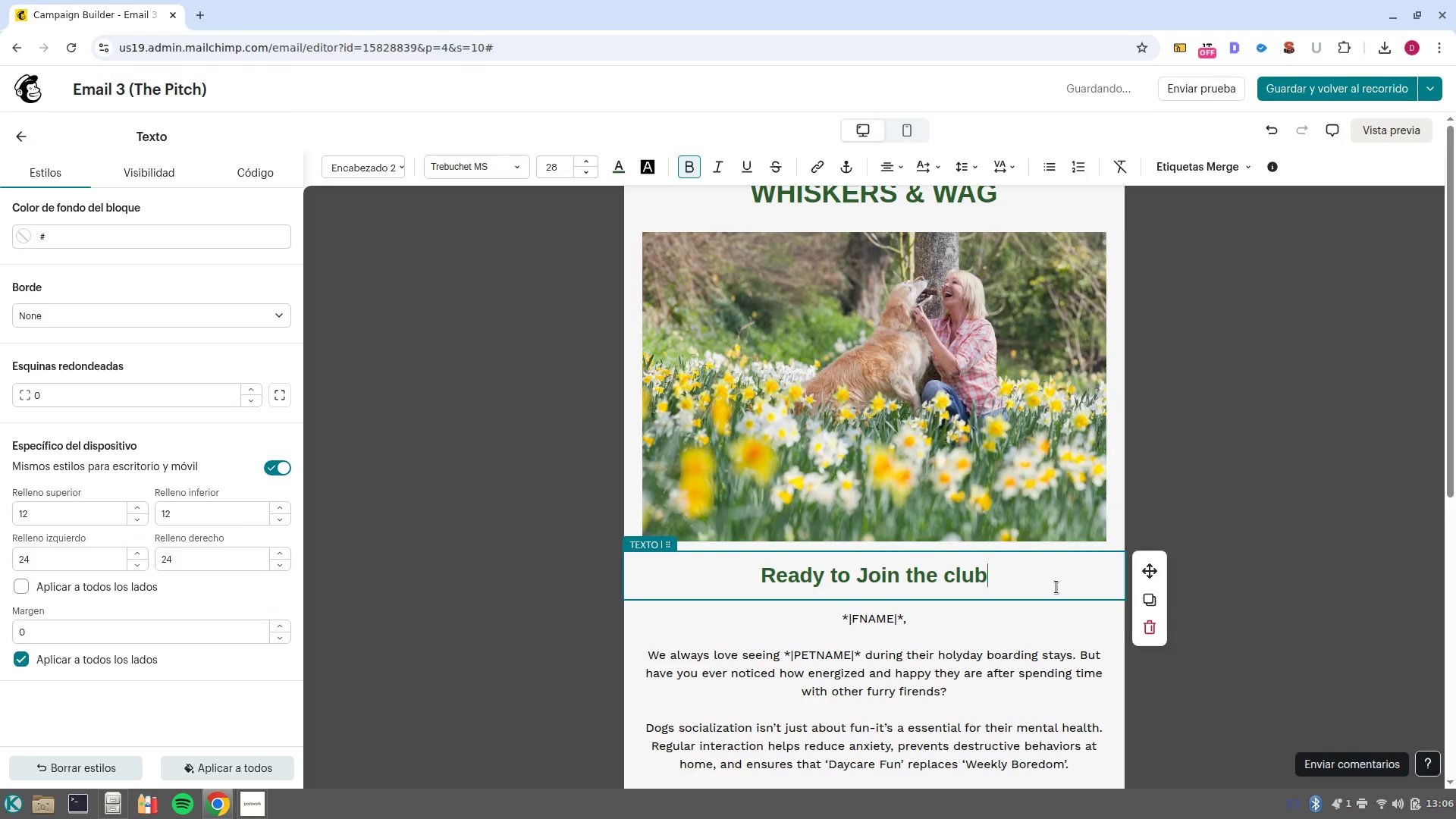 
key(ArrowLeft)
 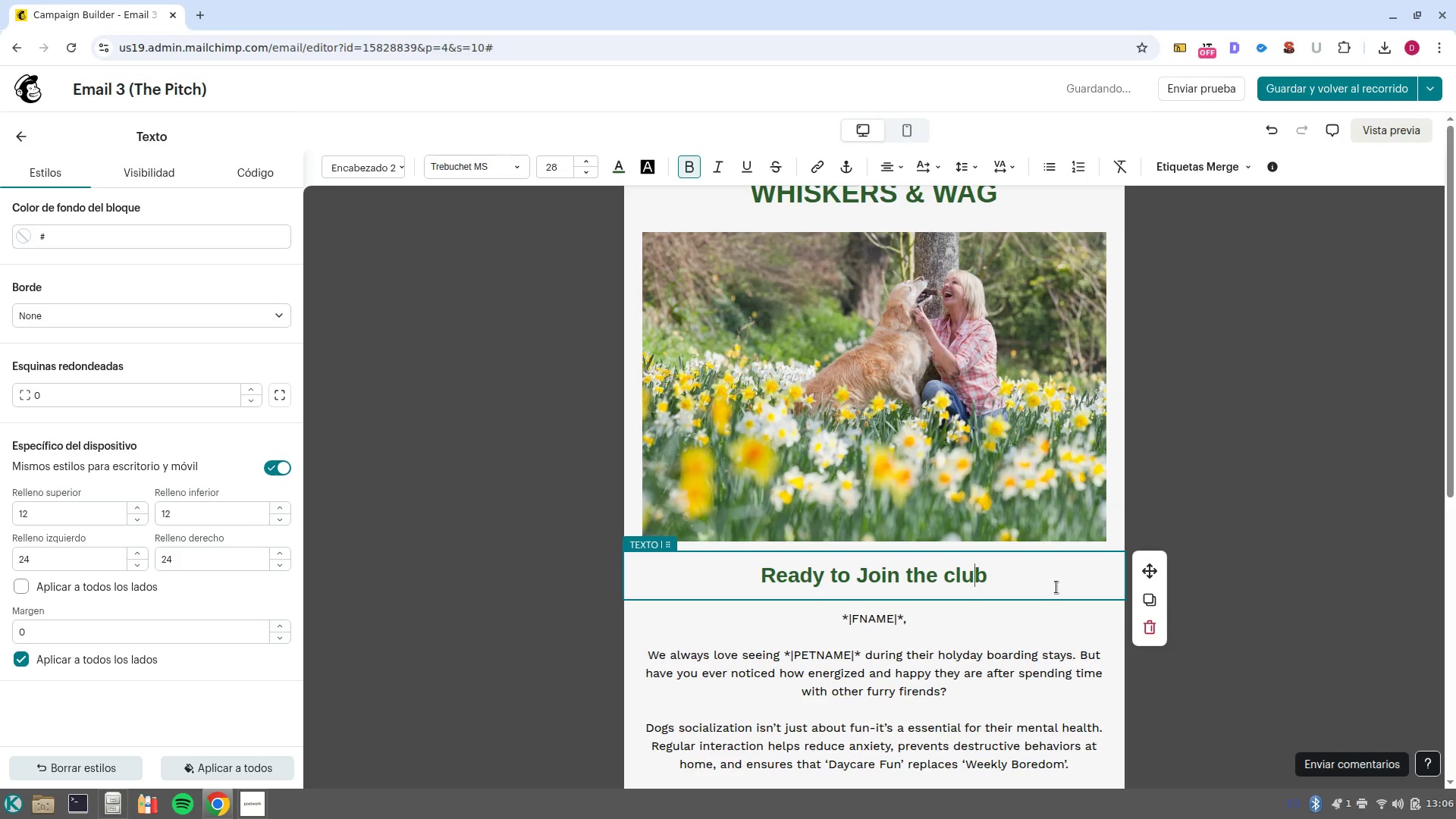 
key(Control+ArrowLeft)
 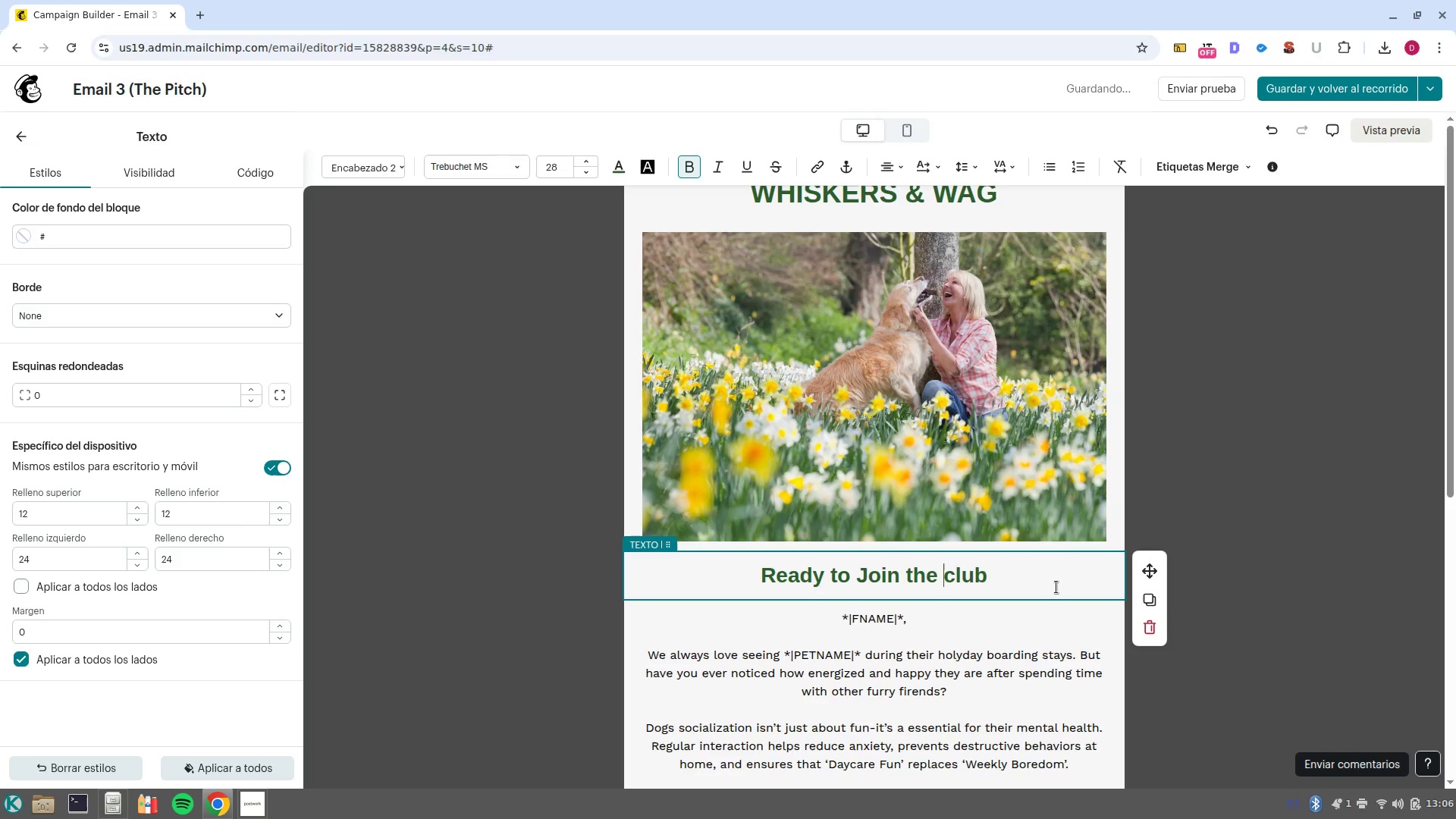 
key(ArrowRight)
 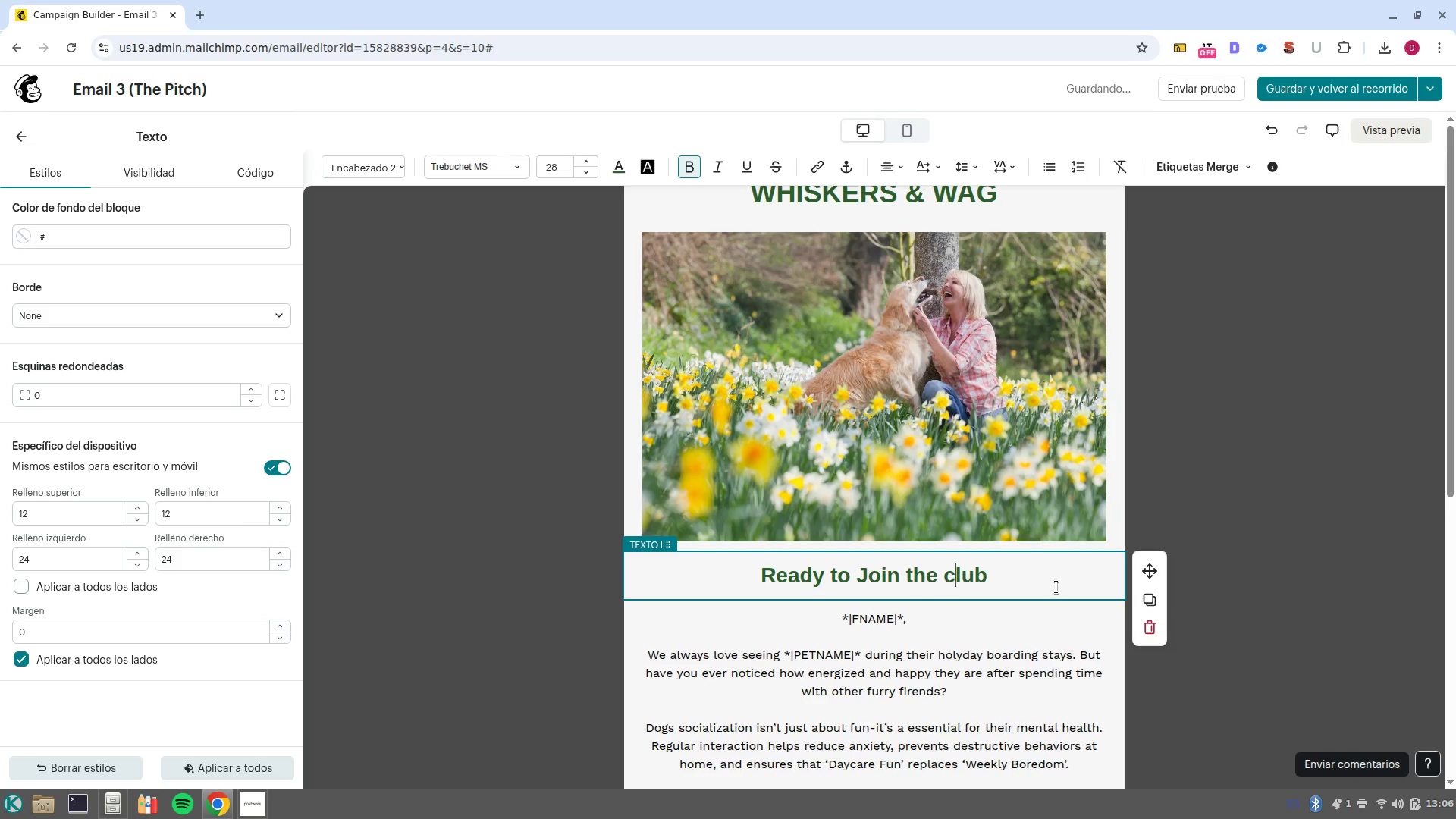 
key(Backspace)
 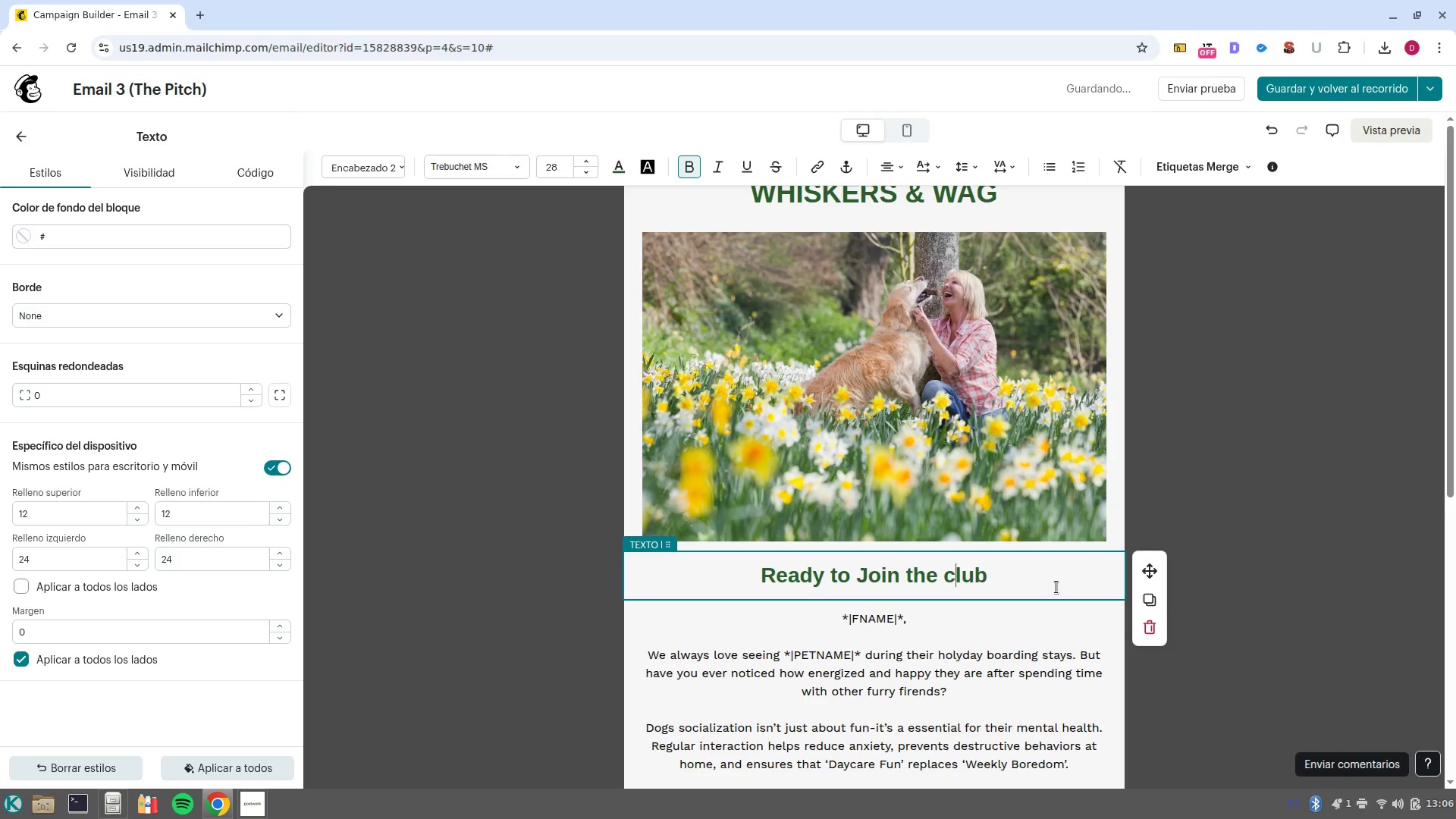 
key(Shift+ShiftLeft)
 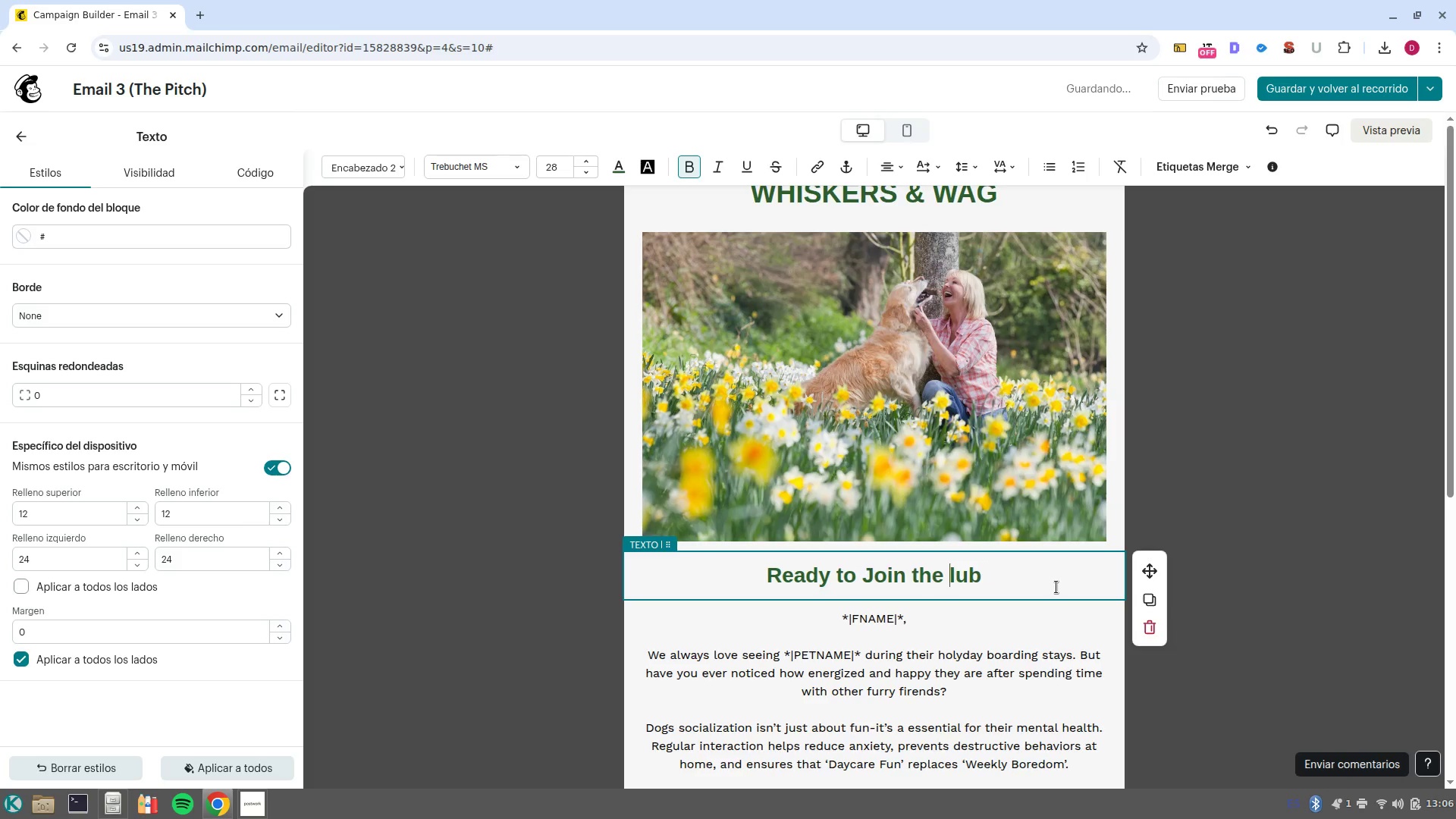 
key(Shift+C)
 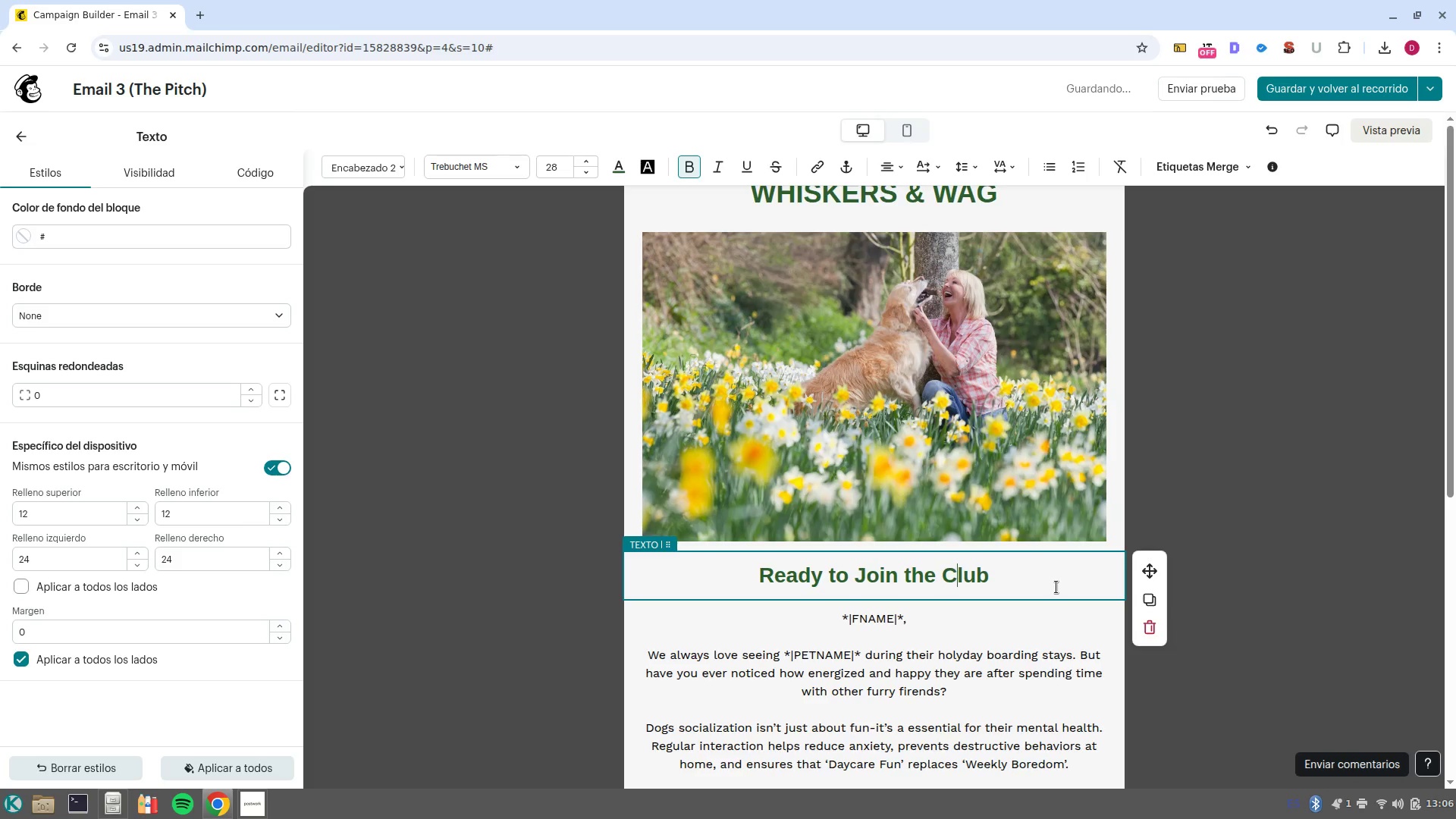 
key(Control+ControlLeft)
 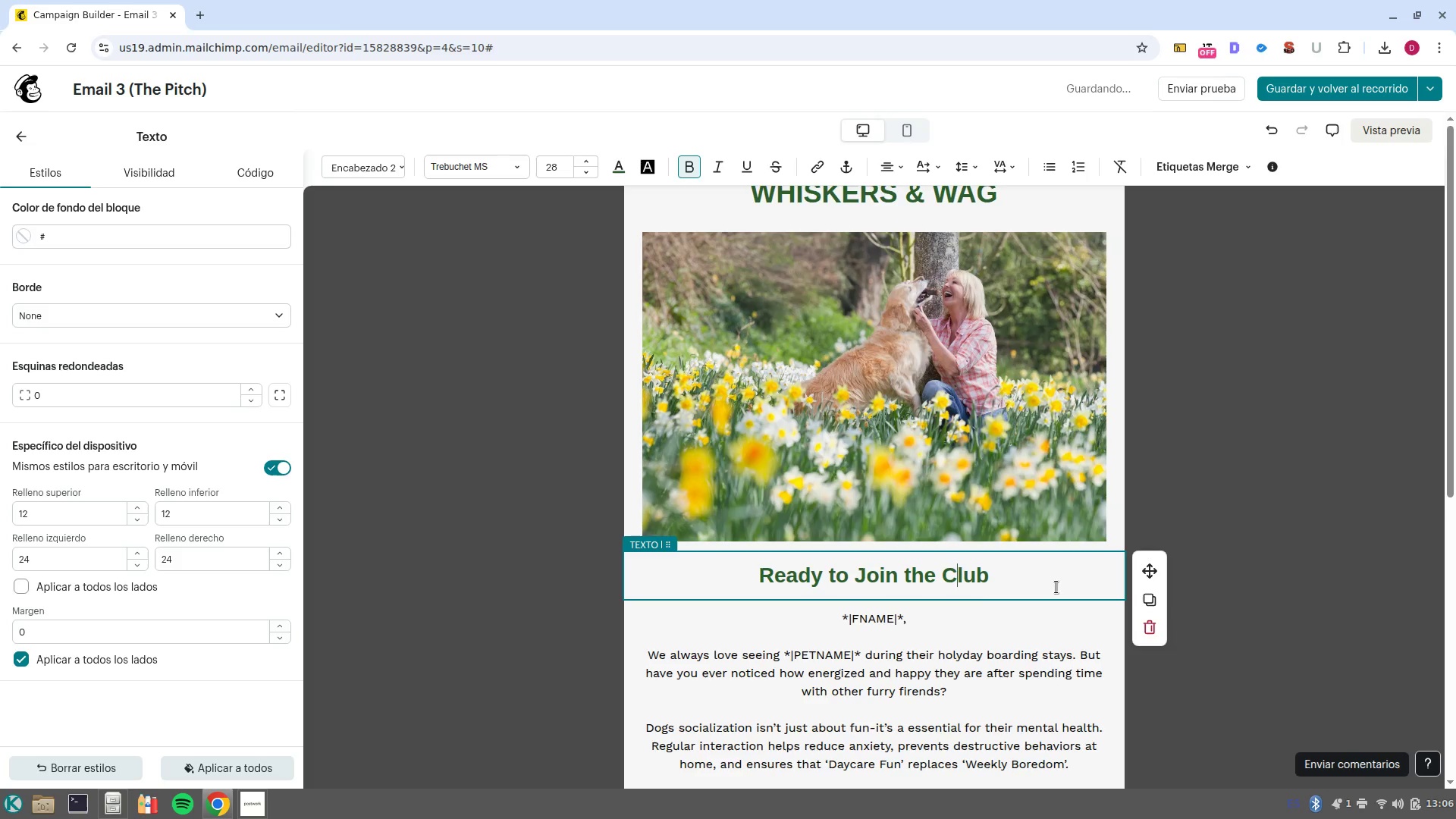 
scroll: coordinate [941, 607], scroll_direction: down, amount: 2.0
 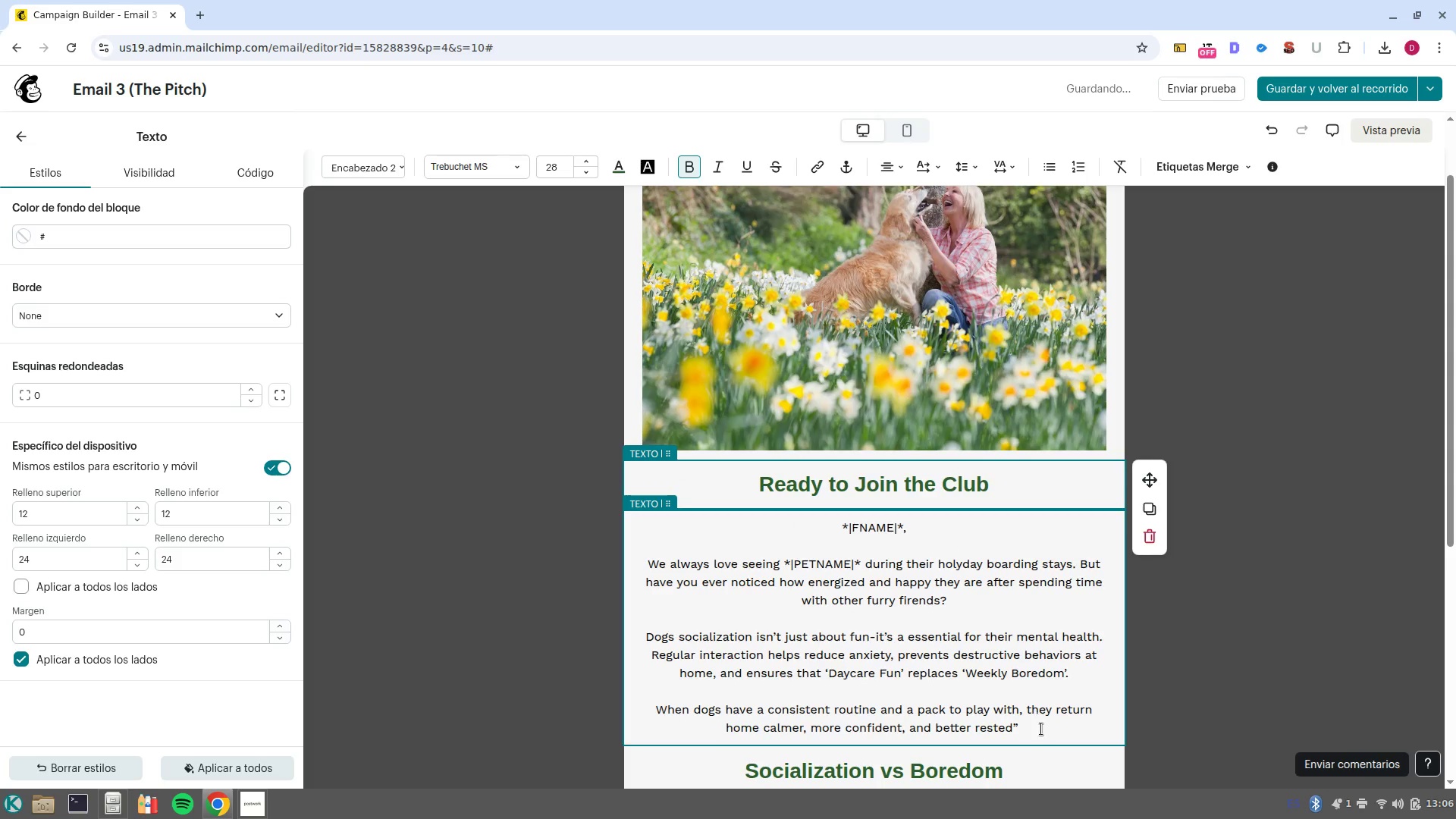 
left_click_drag(start_coordinate=[1040, 731], to_coordinate=[730, 515])
 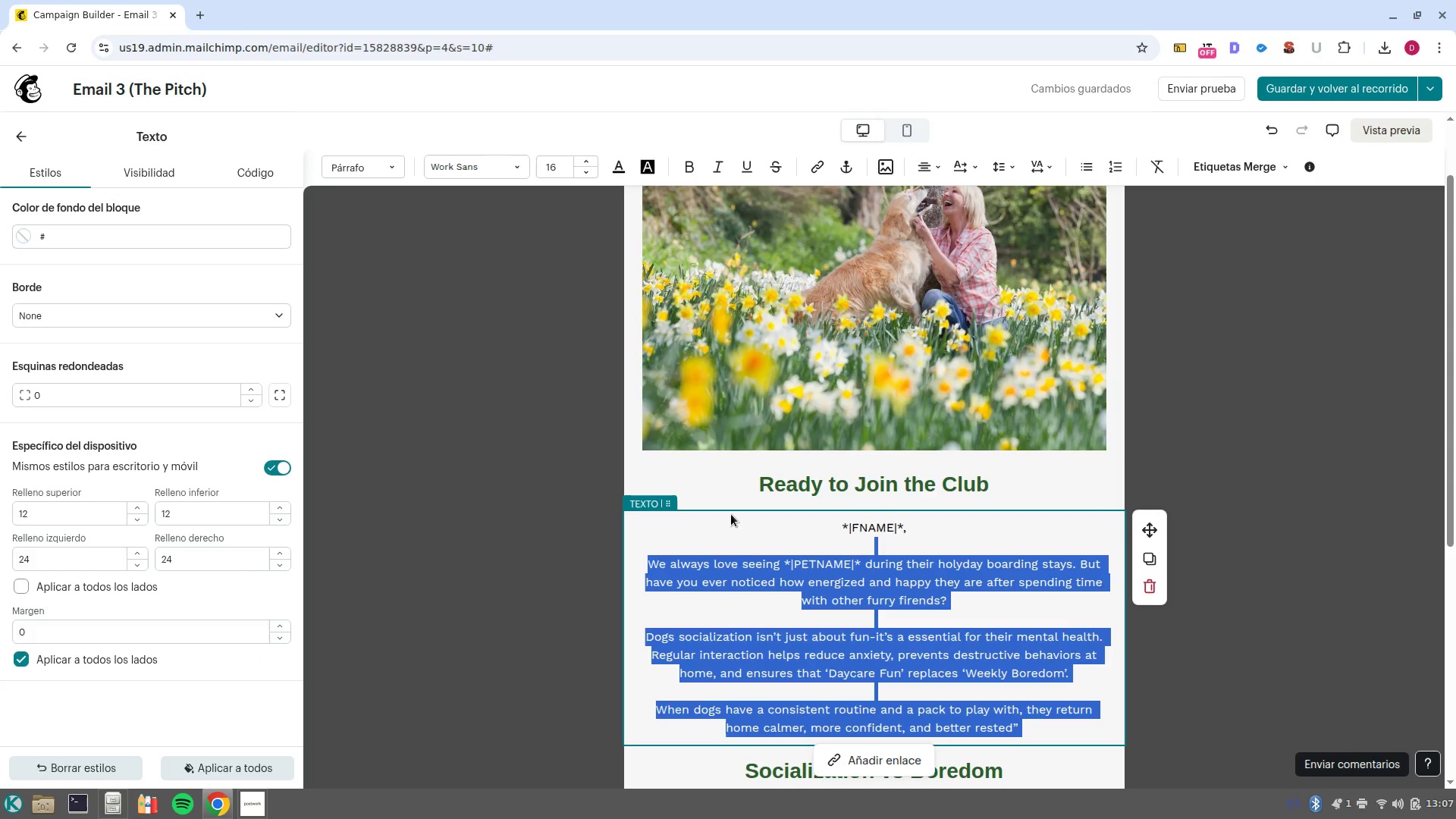 
type(Hi )
key(Backspace)
key(Backspace)
key(Backspace)
key(Backspace)
 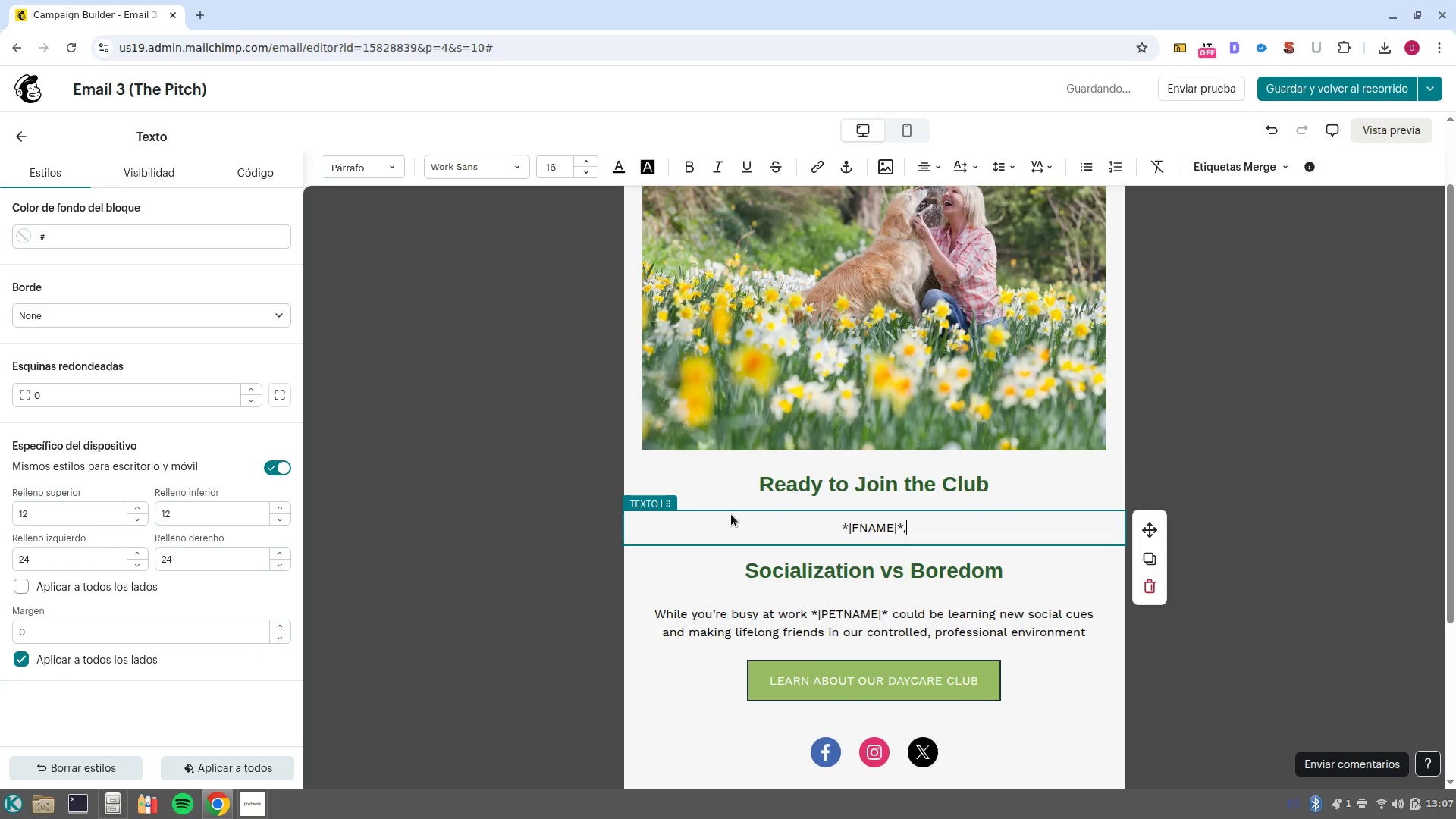 
key(Control+Backspace)
 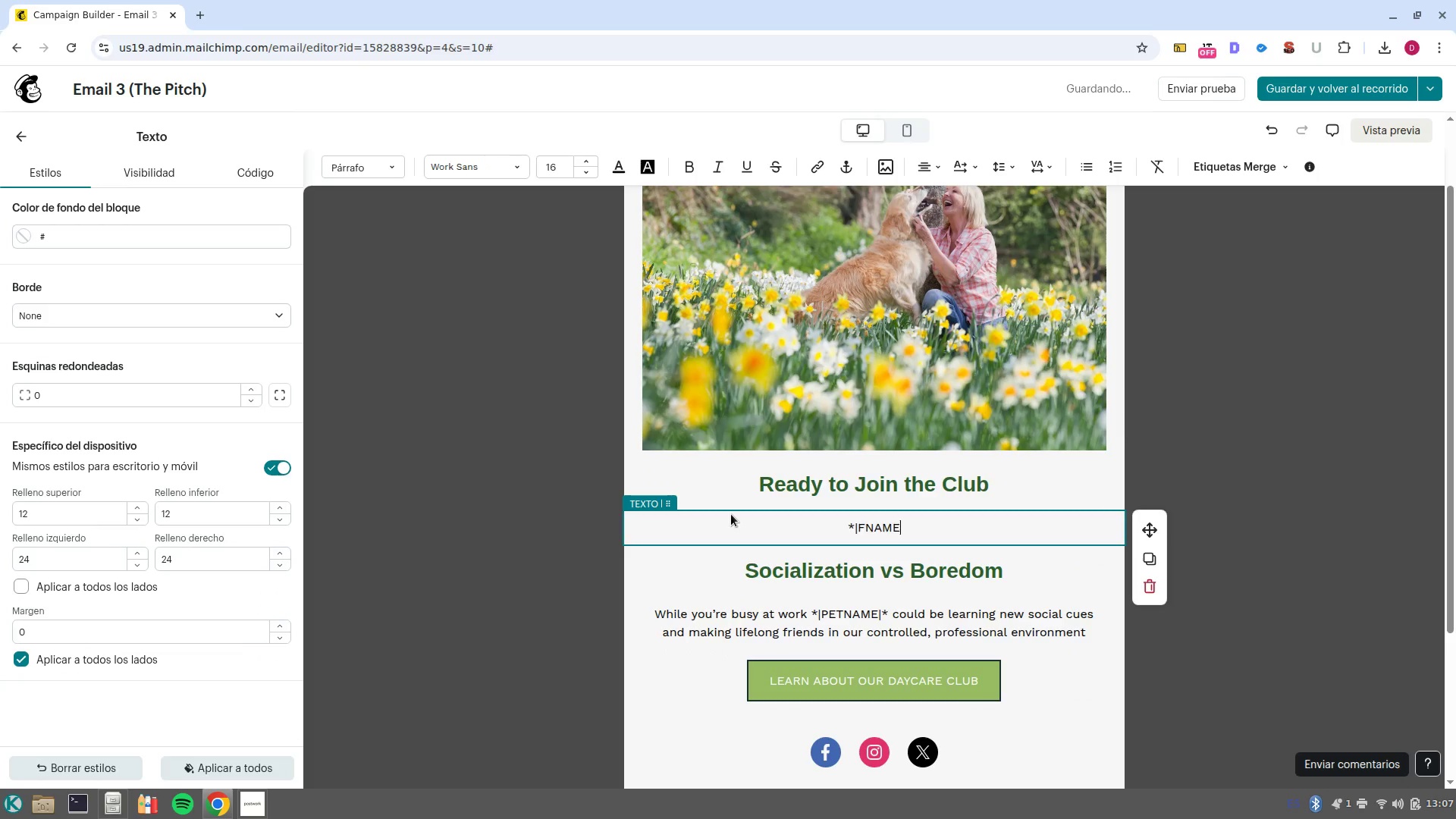 
key(Control+Backspace)
 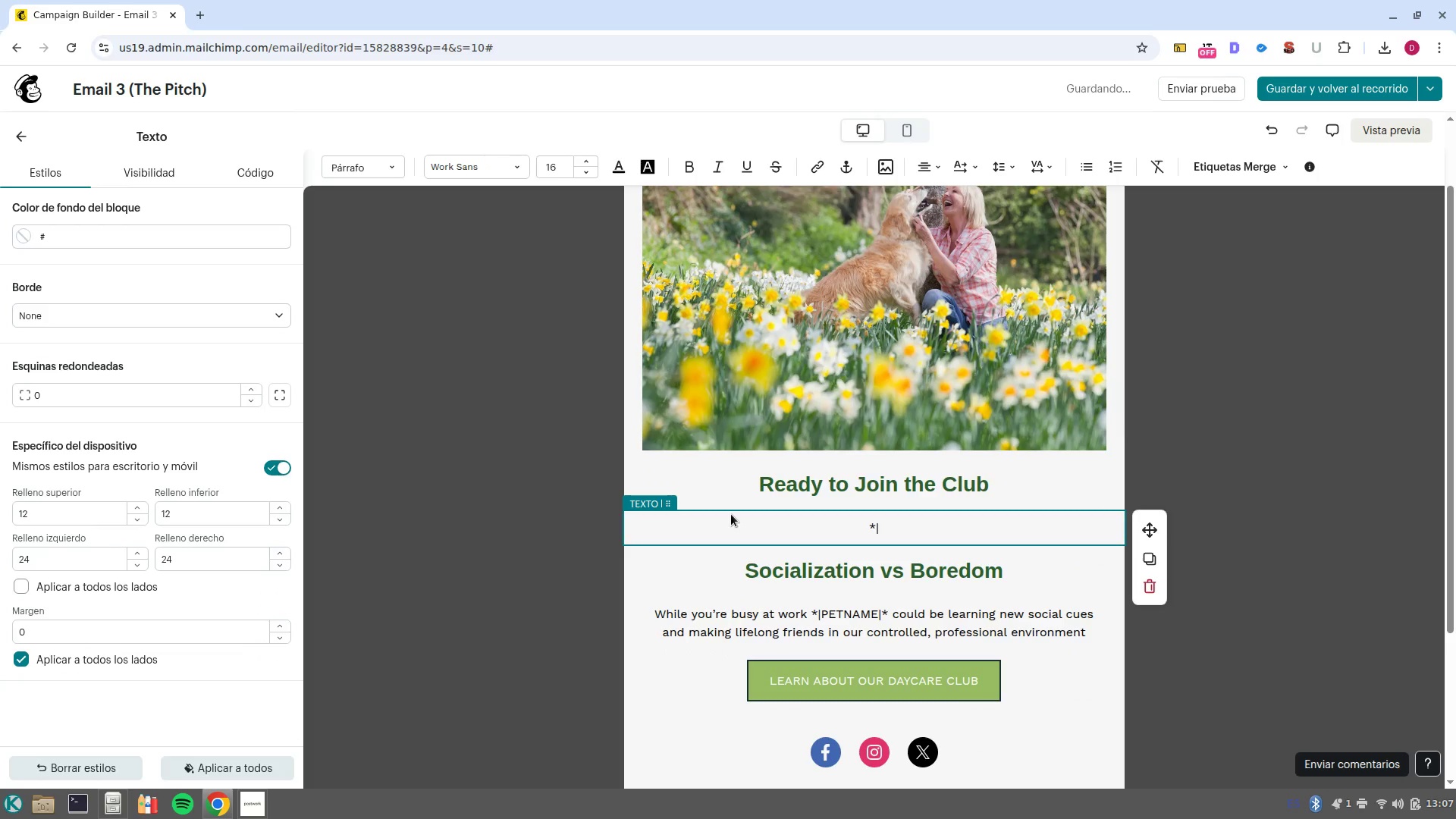 
key(Control+Backspace)
 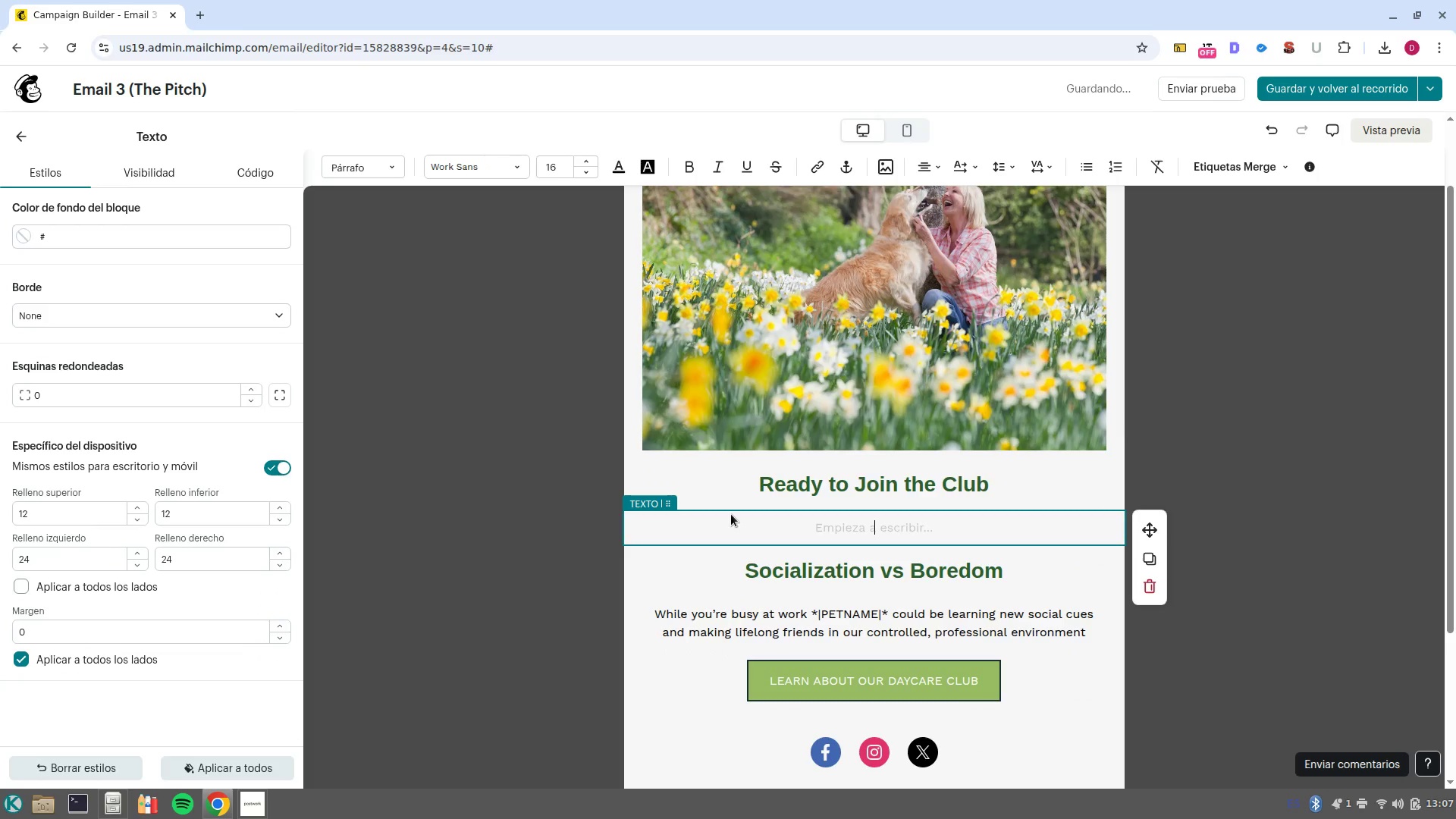 
type(Hi )
 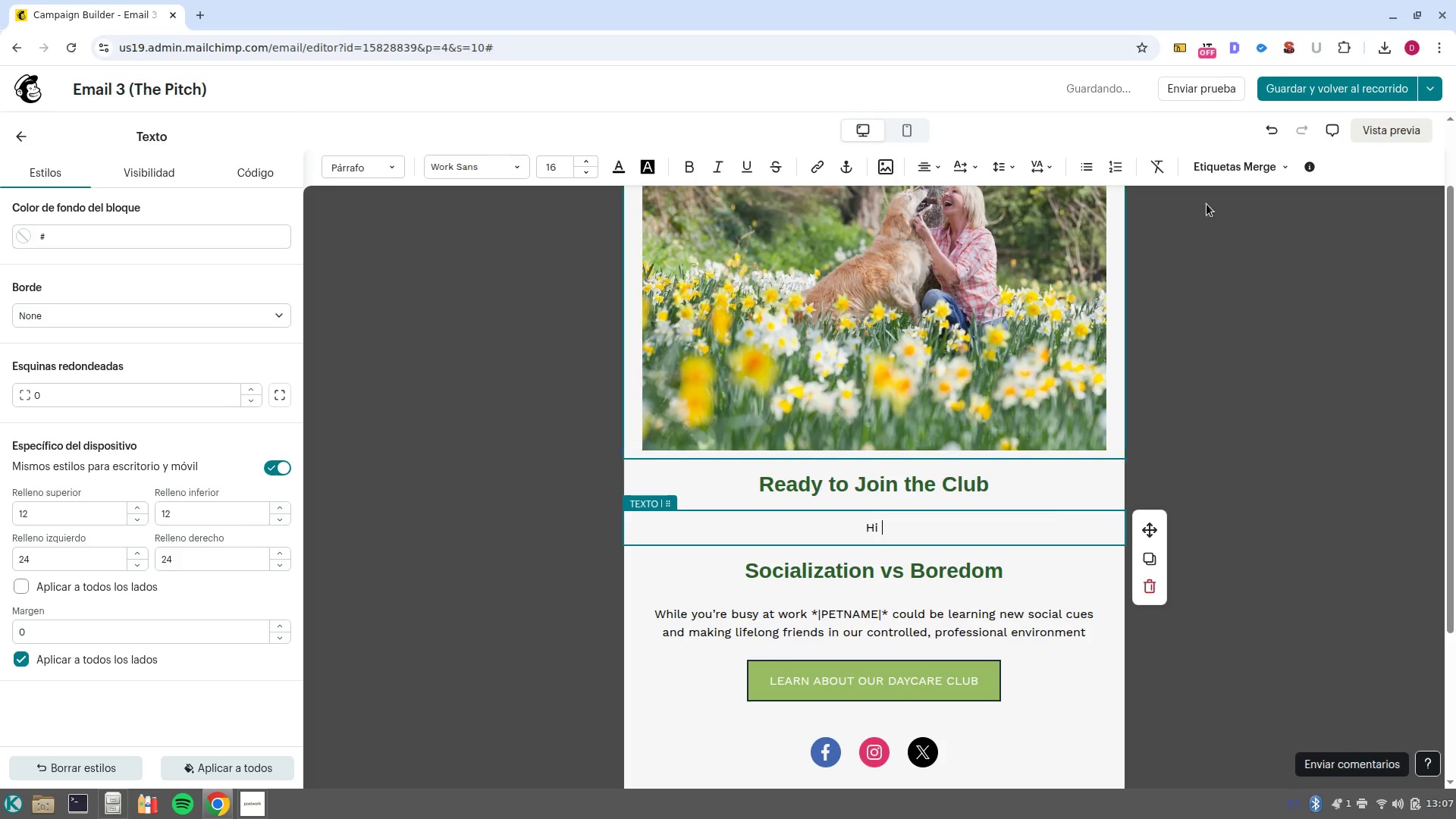 
left_click([1207, 166])
 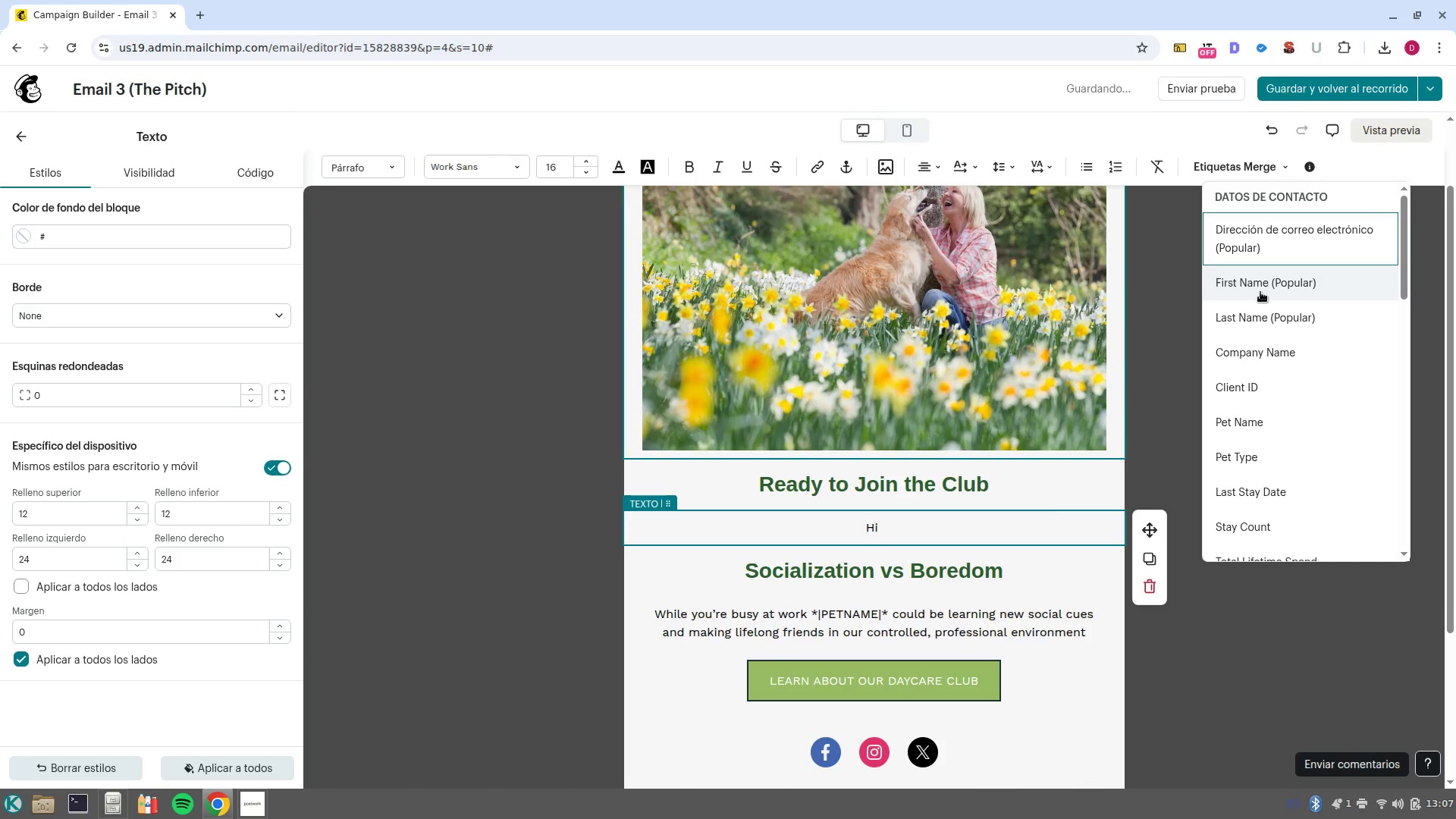 
left_click([1260, 292])
 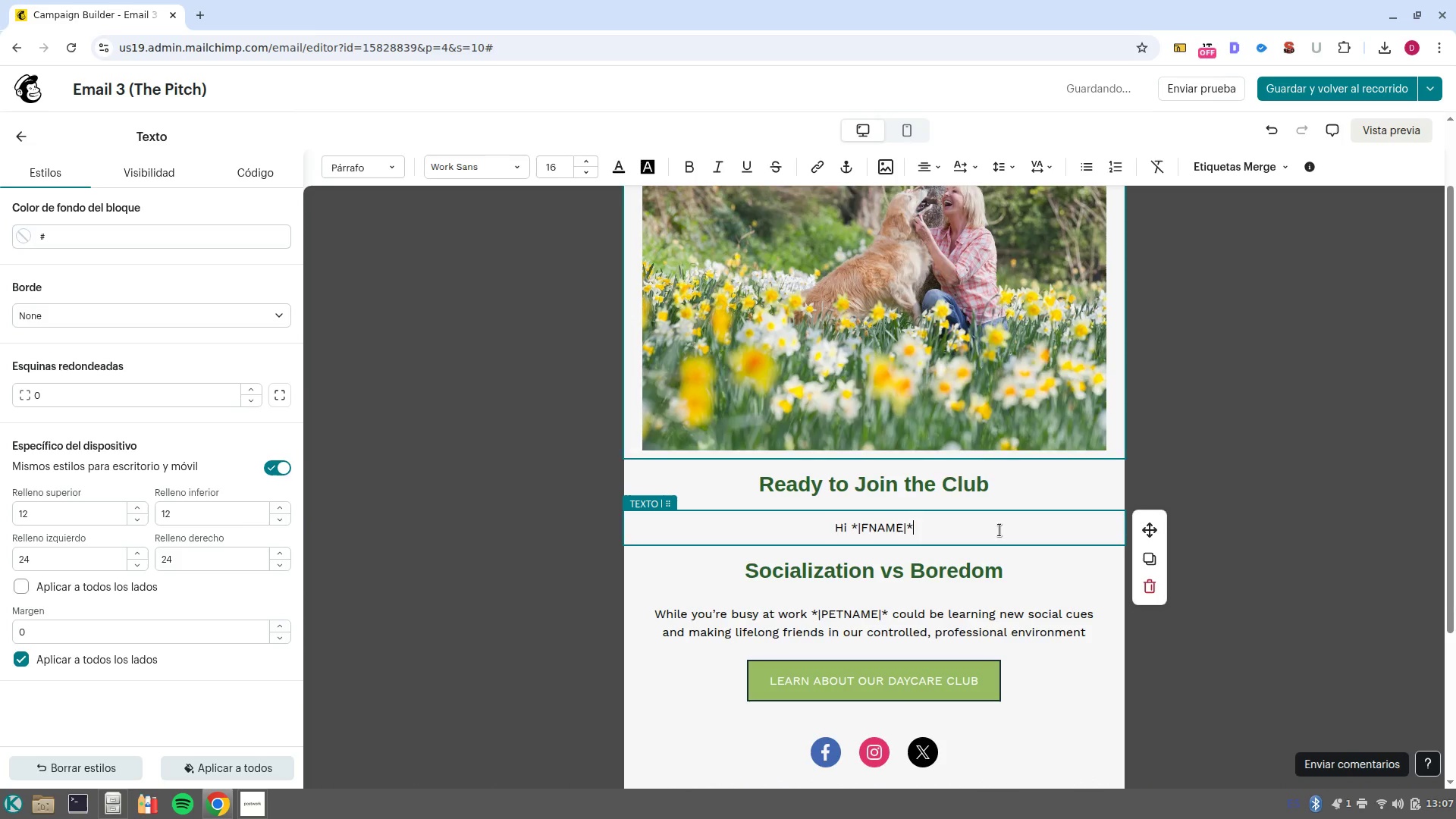 
key(NumpadEnter)
key(NumpadEnter)
type(We-ve talked about the benefits of socialization and how to get)
 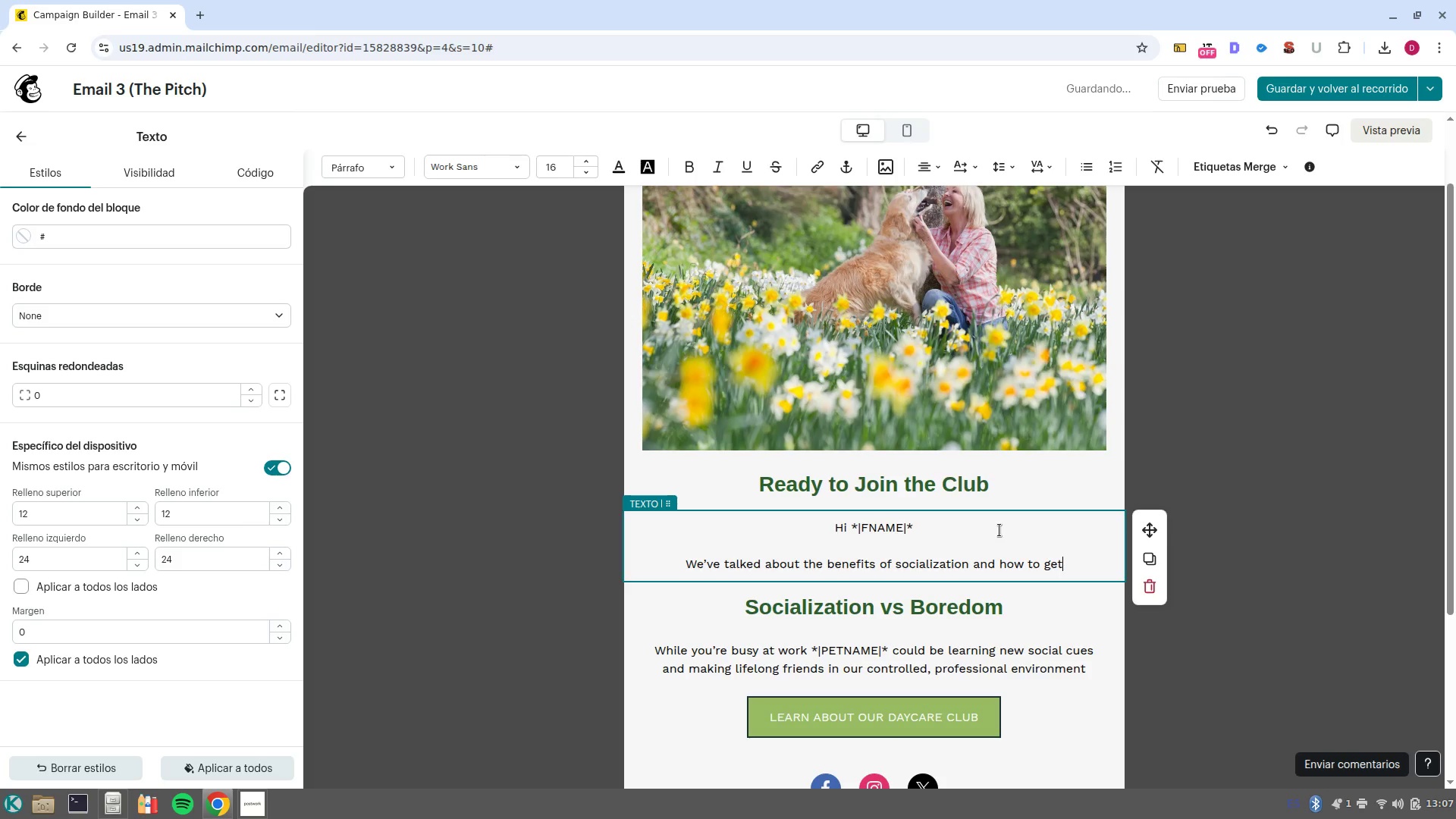 
type( ready for the best daycare experience. Now we)
key(Backspace)
key(Backspace)
key(Backspace)
type(, we want )
 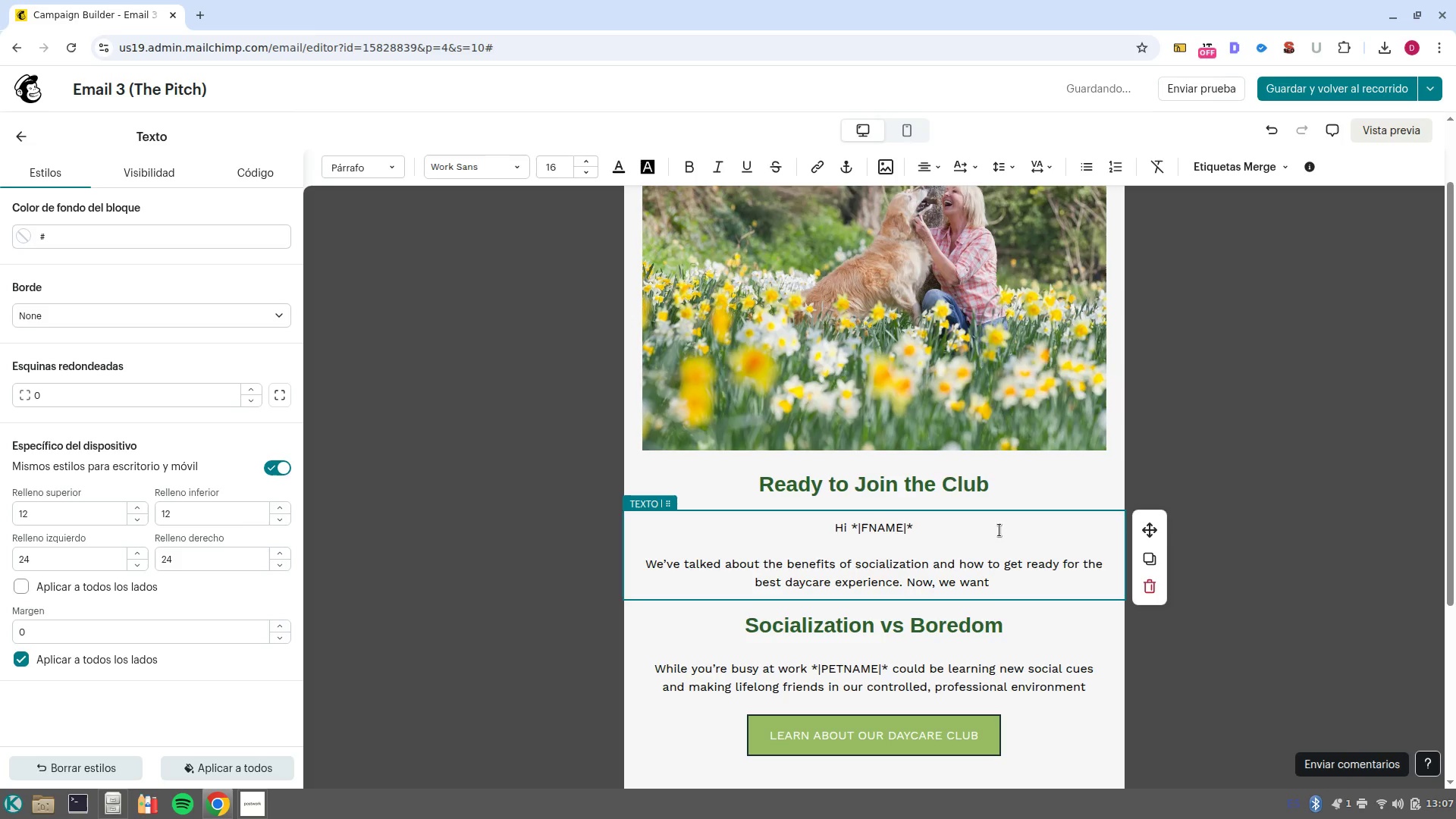 
left_click([1234, 171])
 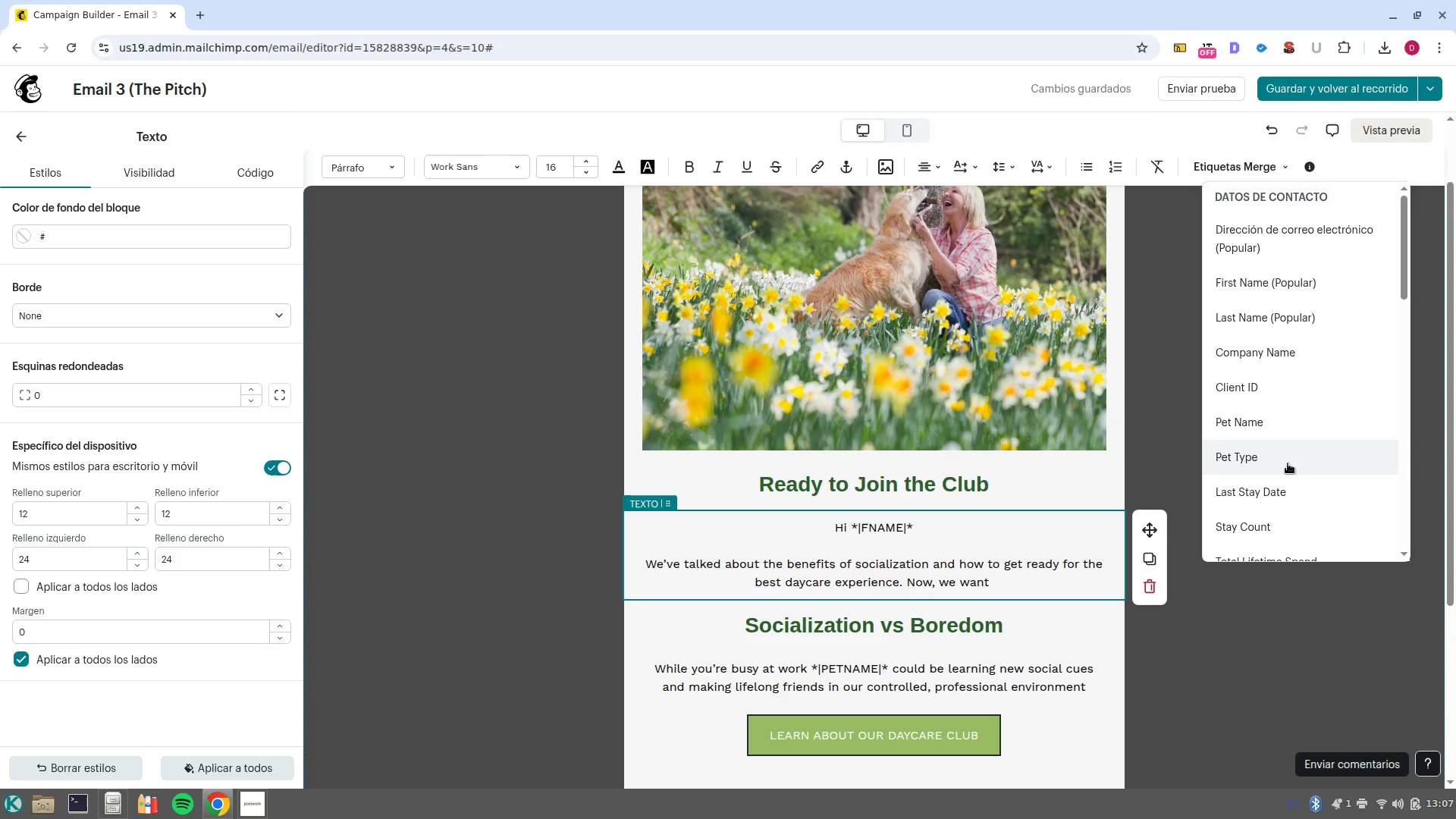 
left_click([1285, 428])
 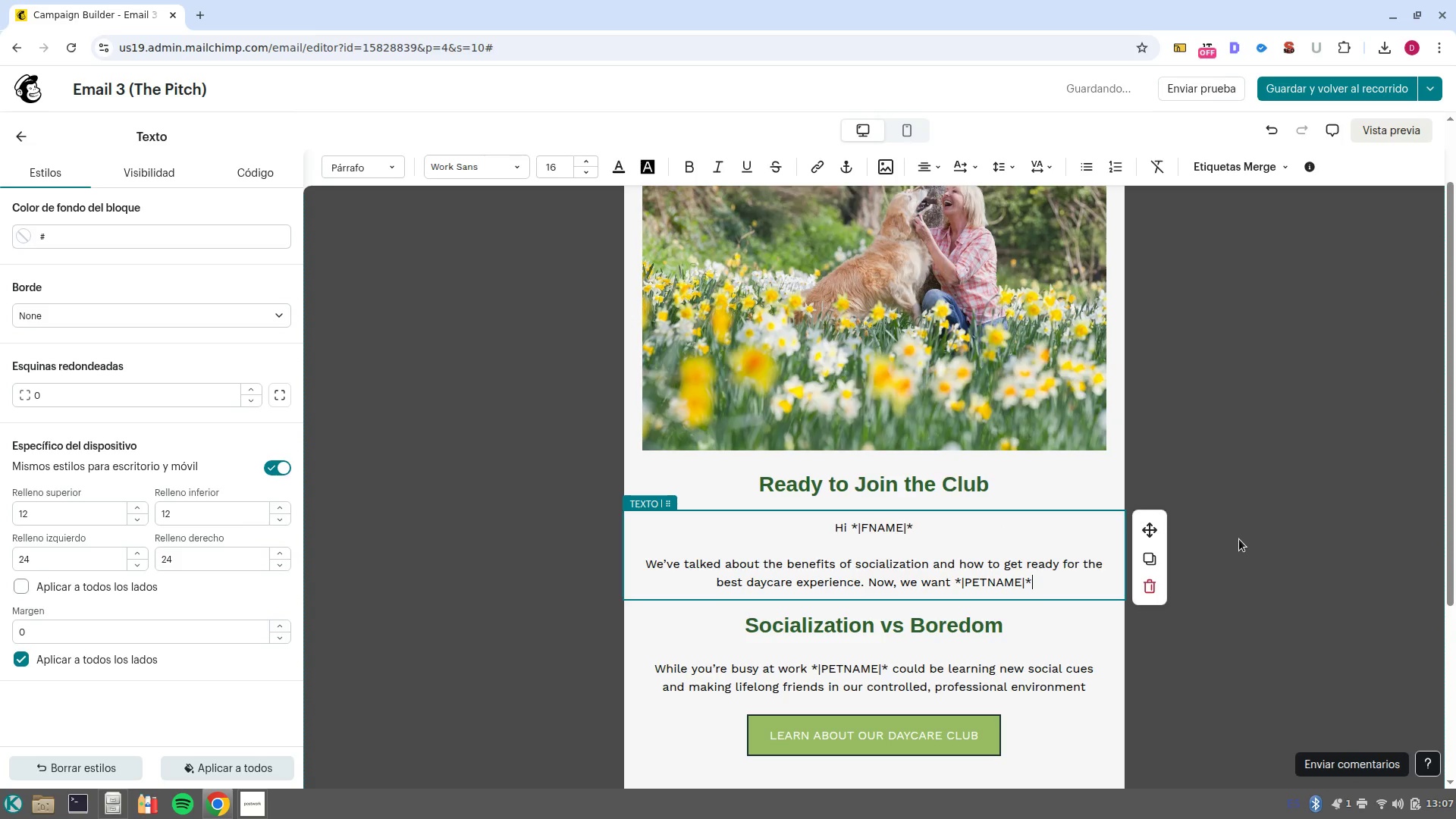 
type( to be part of the family every week.)
key(Backspace)
type(!)
key(NumpadEnter)
key(NumpadEnter)
type(To make the transition easier, we have a special offer for our favorite boarding clientes.)
key(Backspace)
key(Backspace)
key(Backspace)
key(Backspace)
key(Backspace)
key(Backspace)
type(a)
key(Backspace)
 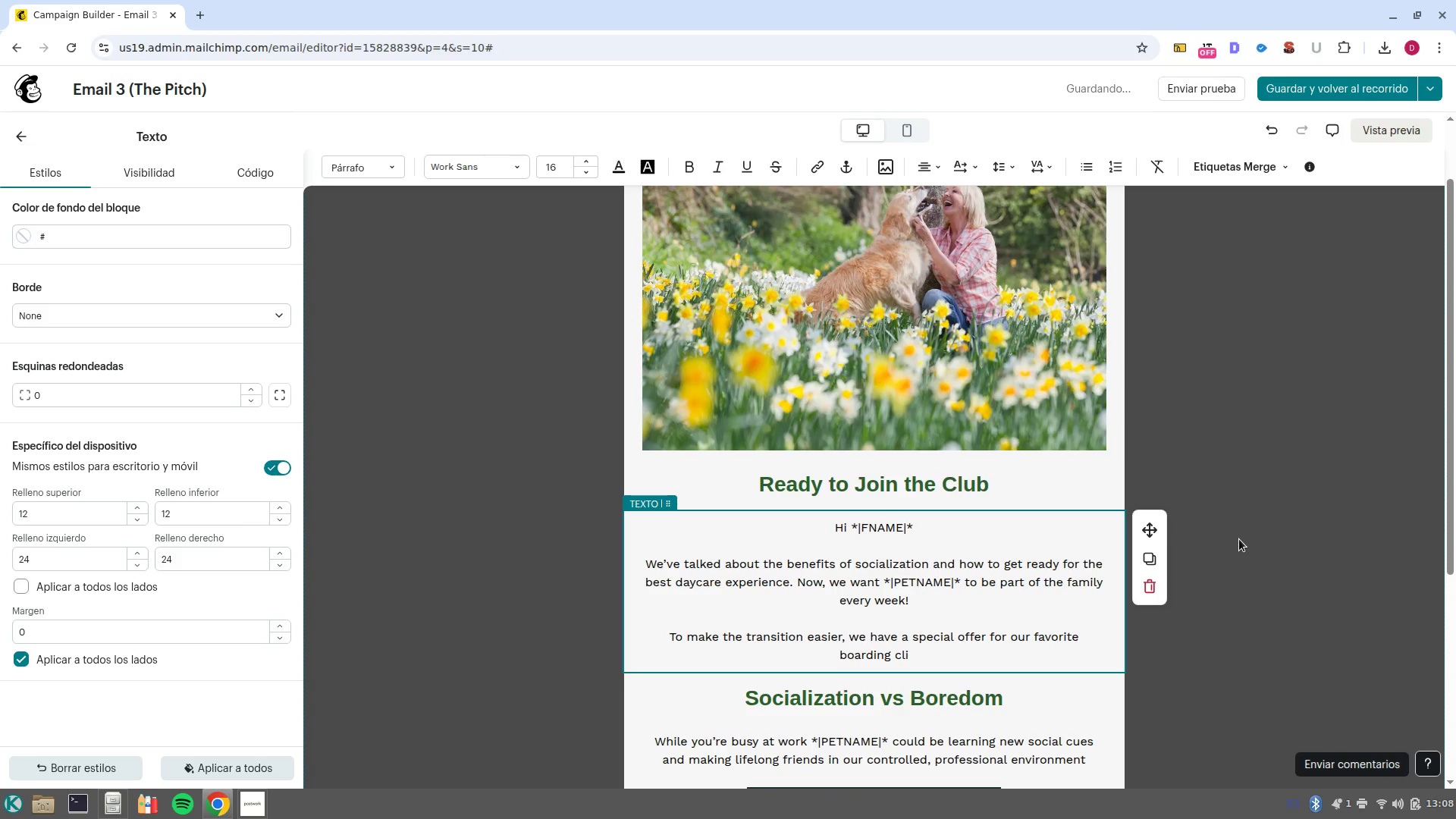 
type(ents. )
 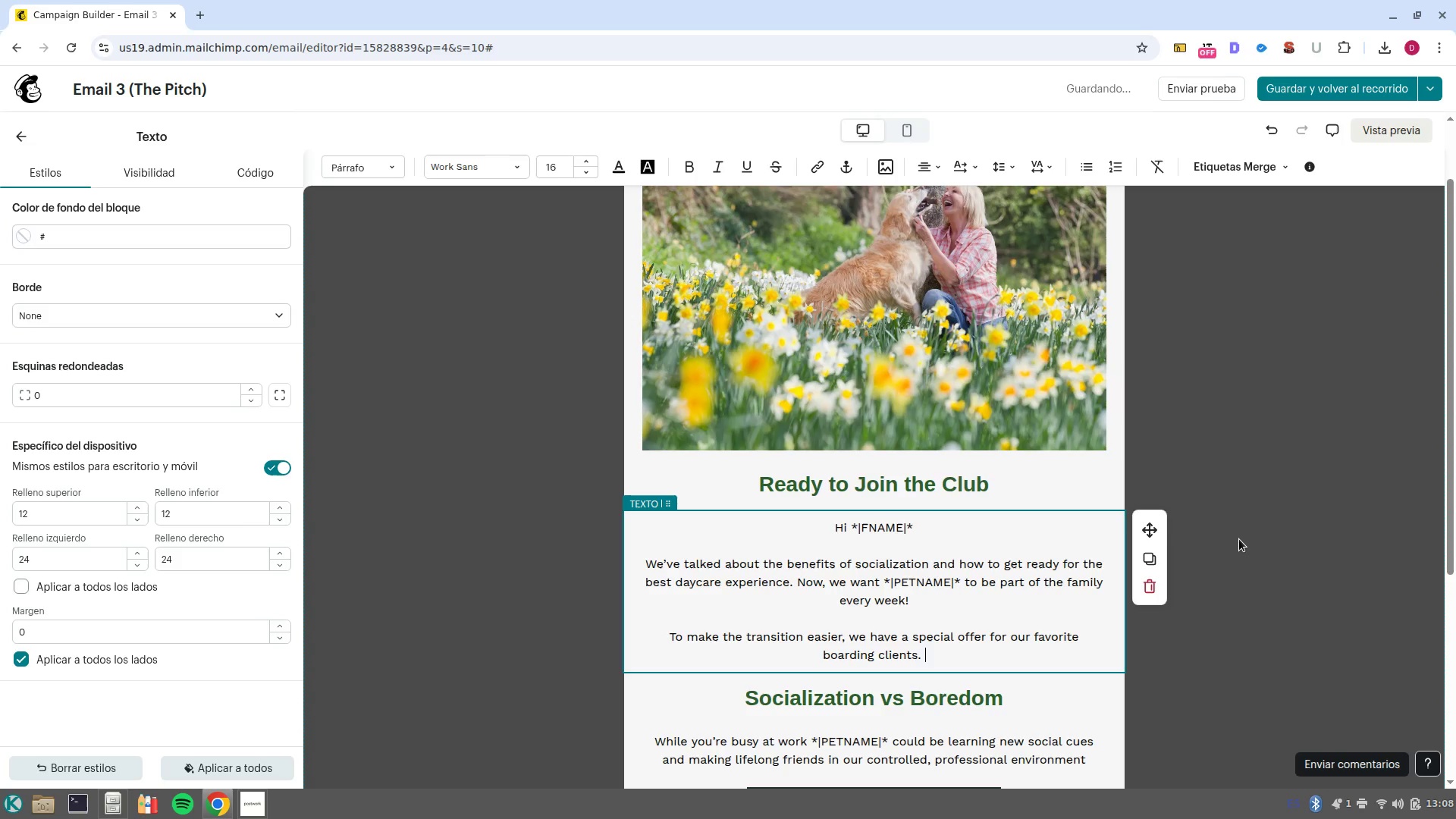 
double_click([983, 701])
 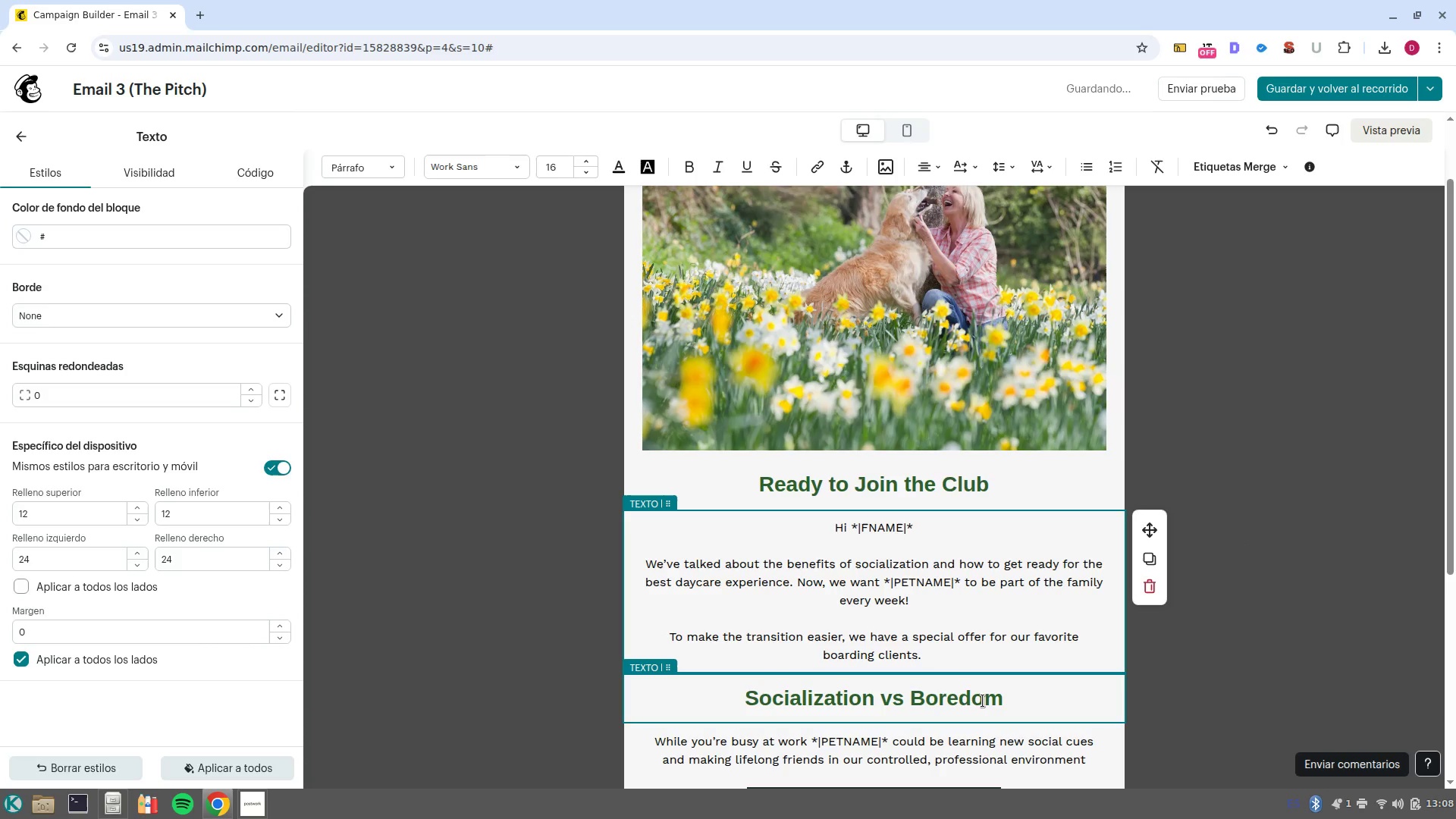 
left_click([983, 701])
 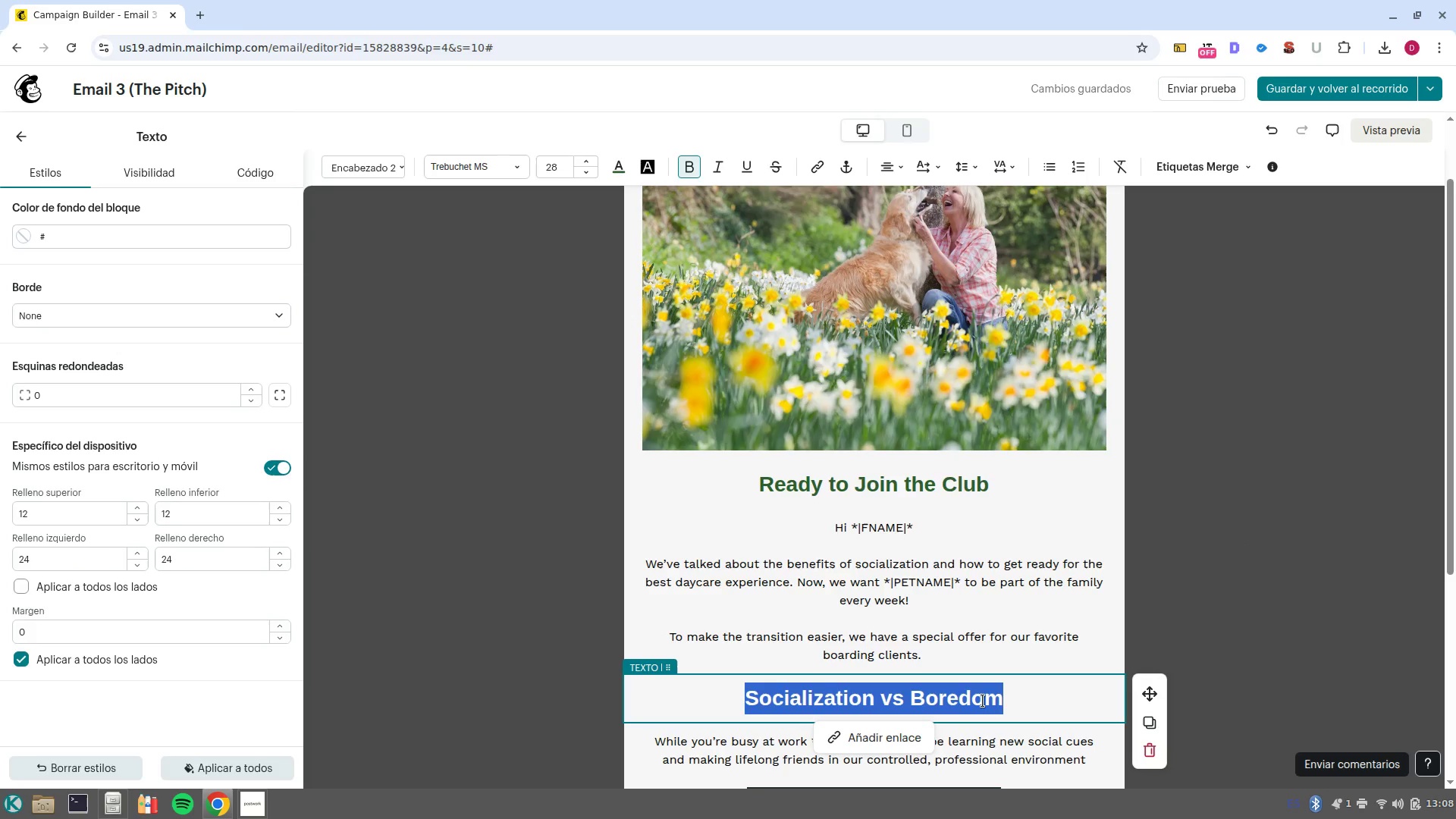 
type(GET 50 )
key(Backspace)
type(% OFF )
 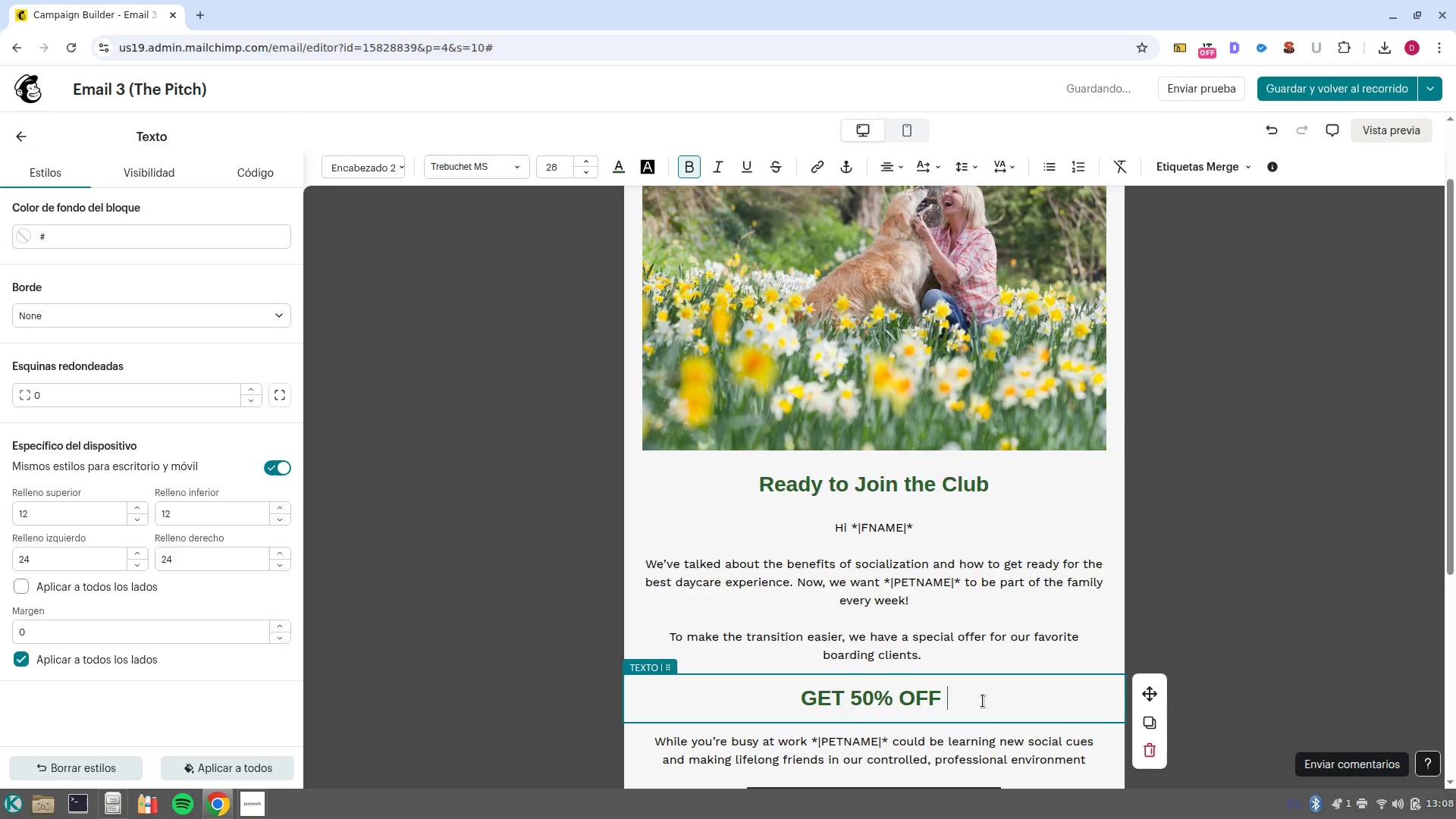 
wait(8.55)
 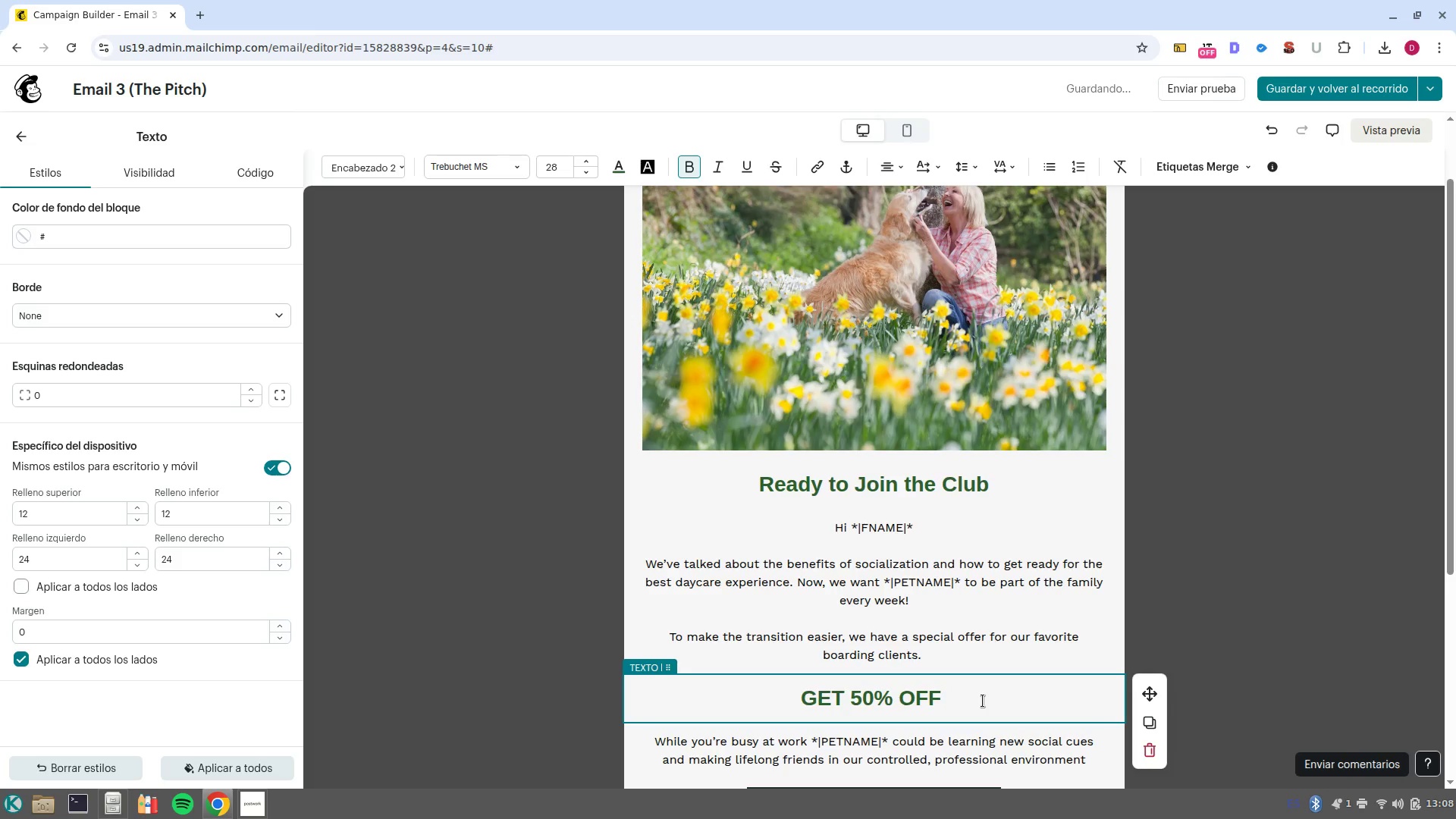 
type(FOR YOUR FIST)
key(Backspace)
key(Backspace)
type(RST WEEK OF )
 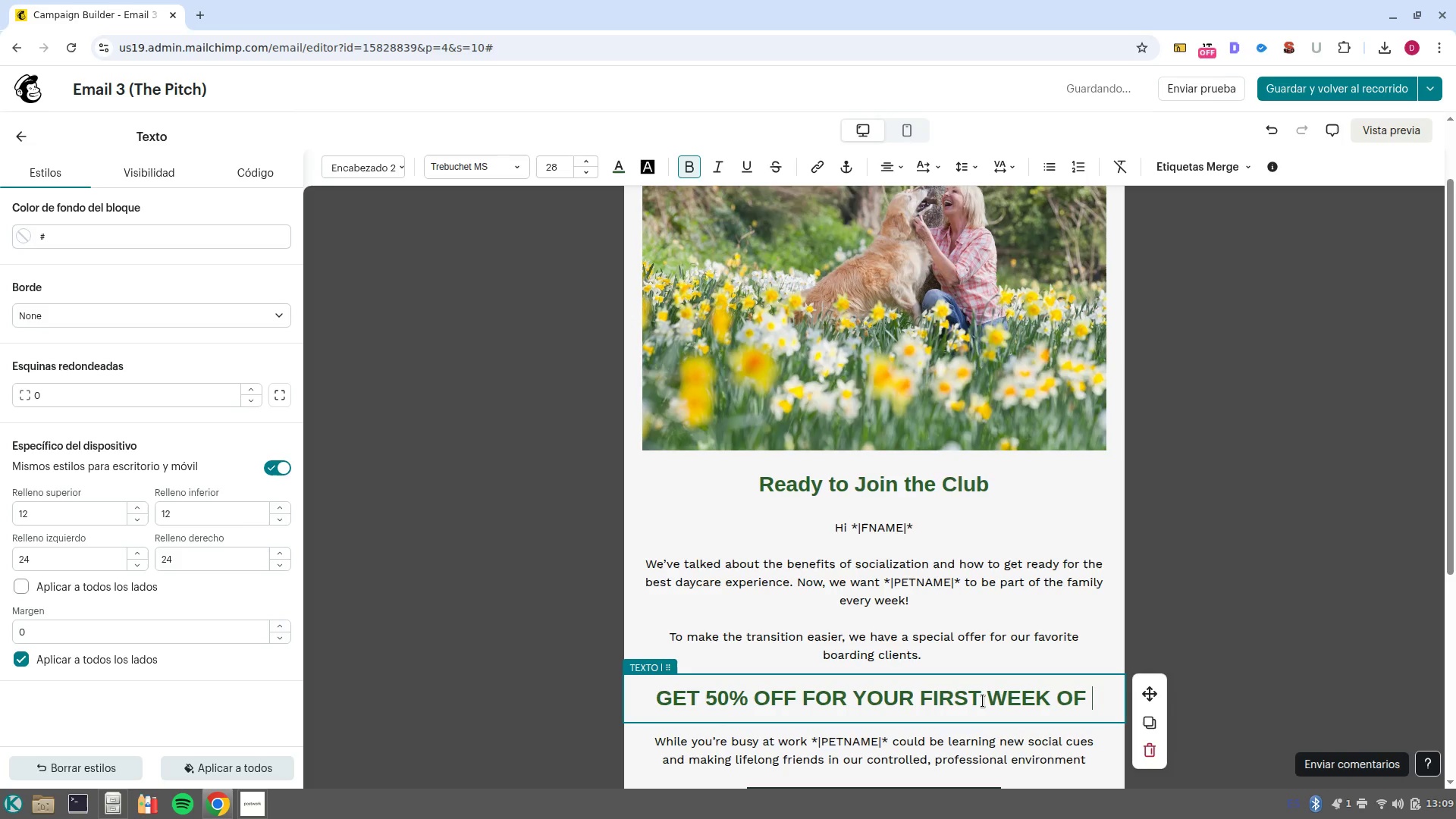 
type(OUR WEEKLY DAYCARE CLUB)
 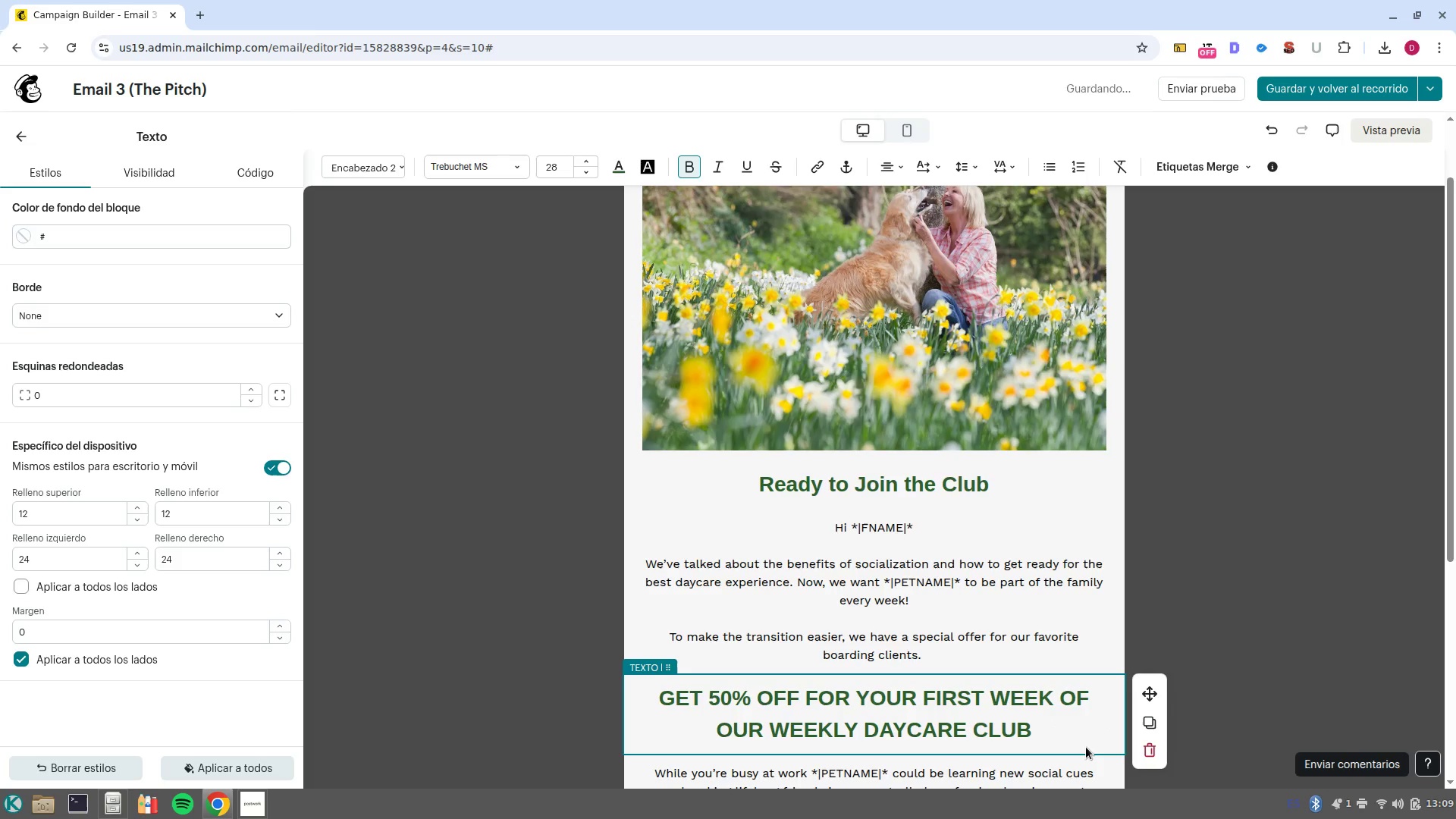 
wait(6.02)
 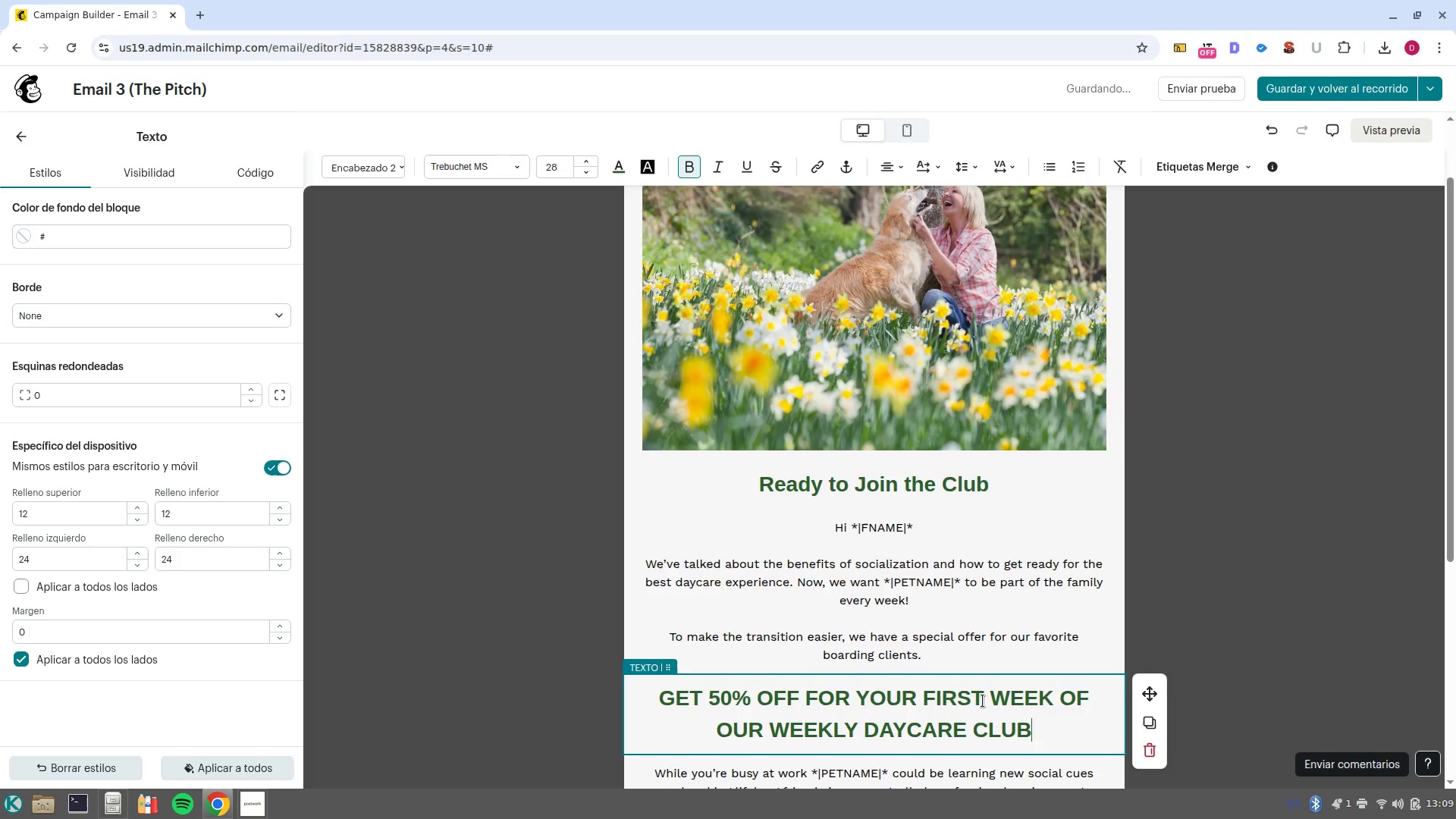 
key(Period)
 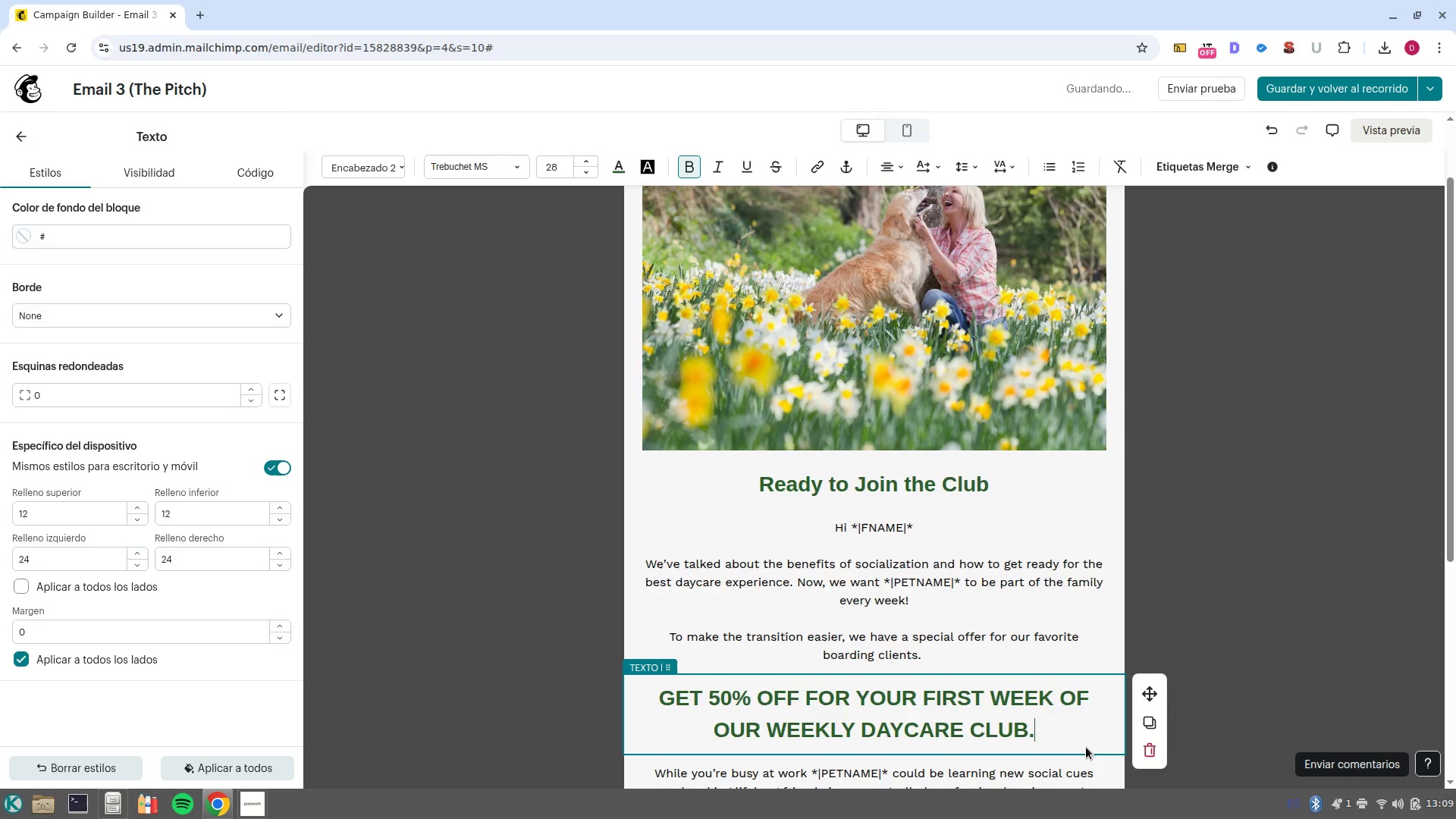 
scroll: coordinate [1075, 681], scroll_direction: down, amount: 3.0
 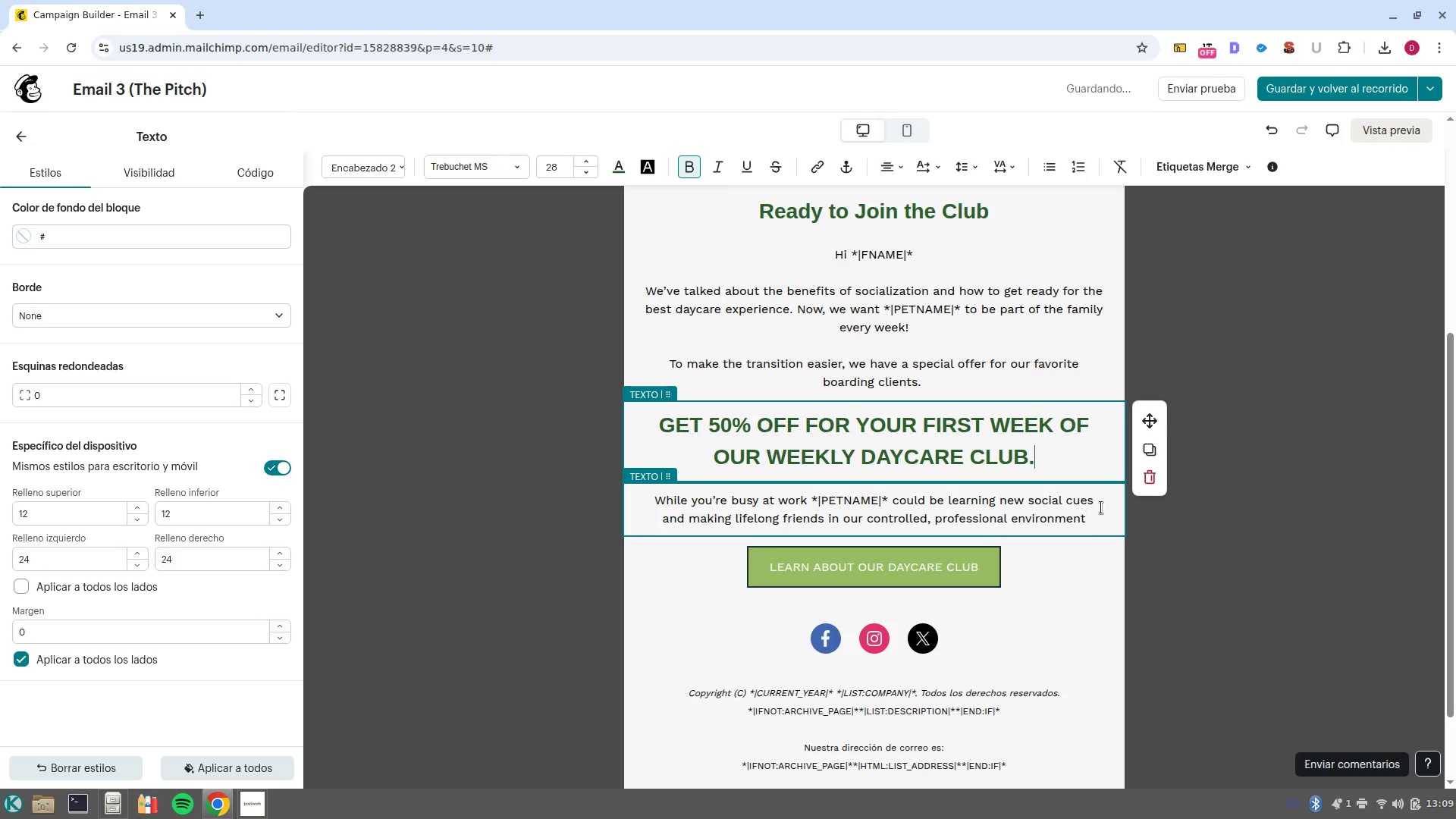 
left_click_drag(start_coordinate=[1104, 518], to_coordinate=[656, 500])
 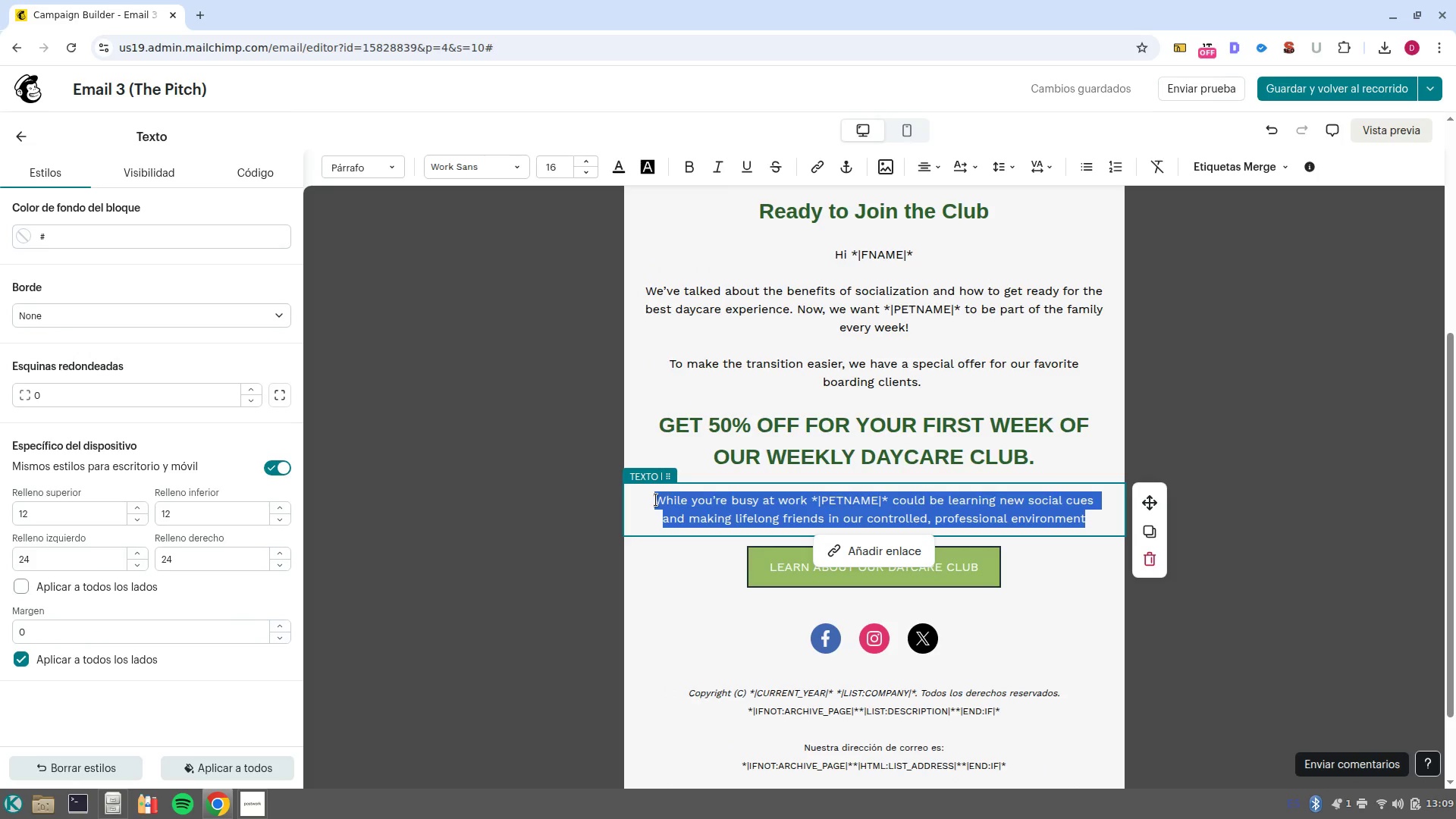 
key(LaunchApp2)
 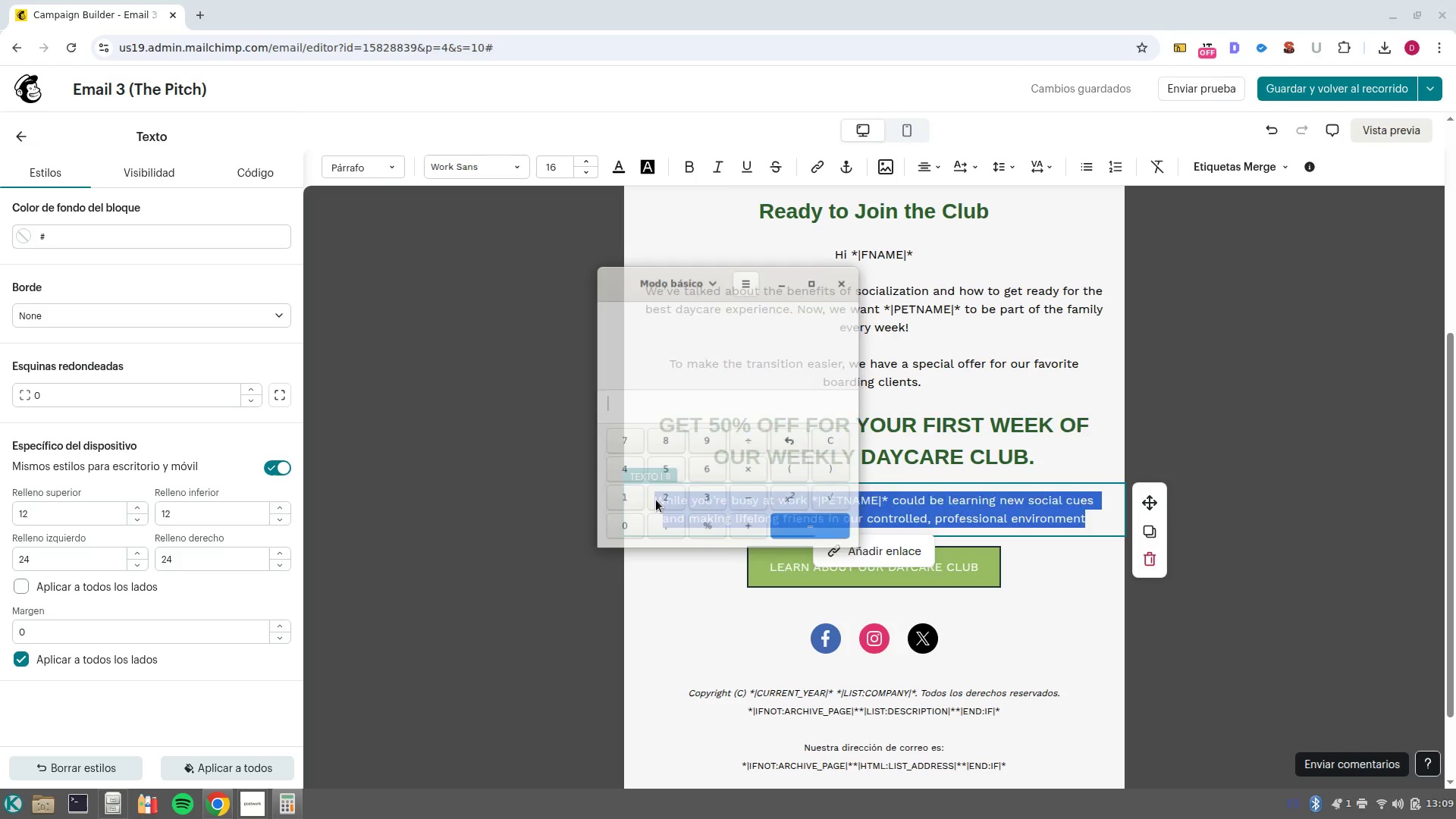 
key(Shift+G)
 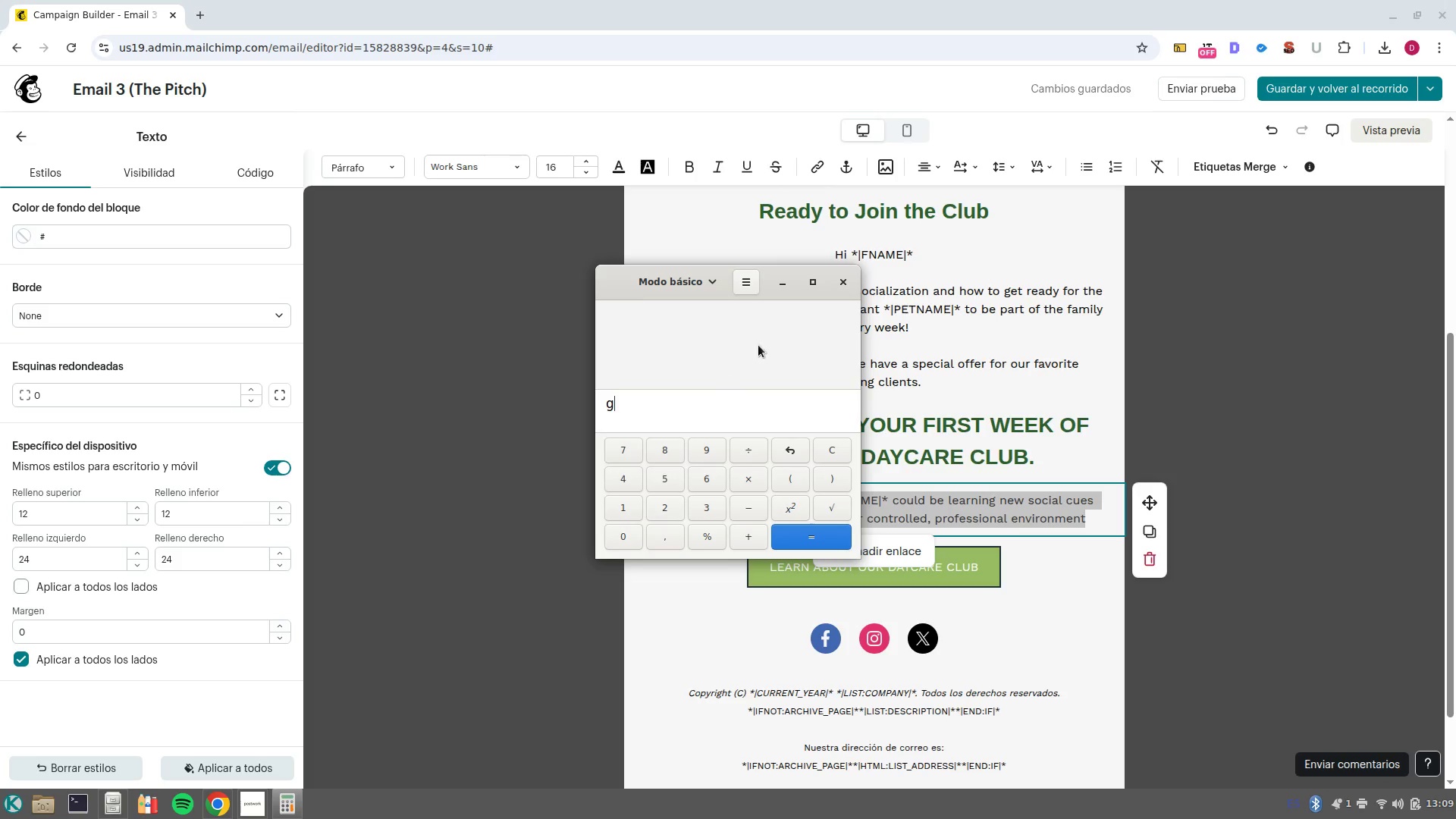 
left_click([841, 283])
 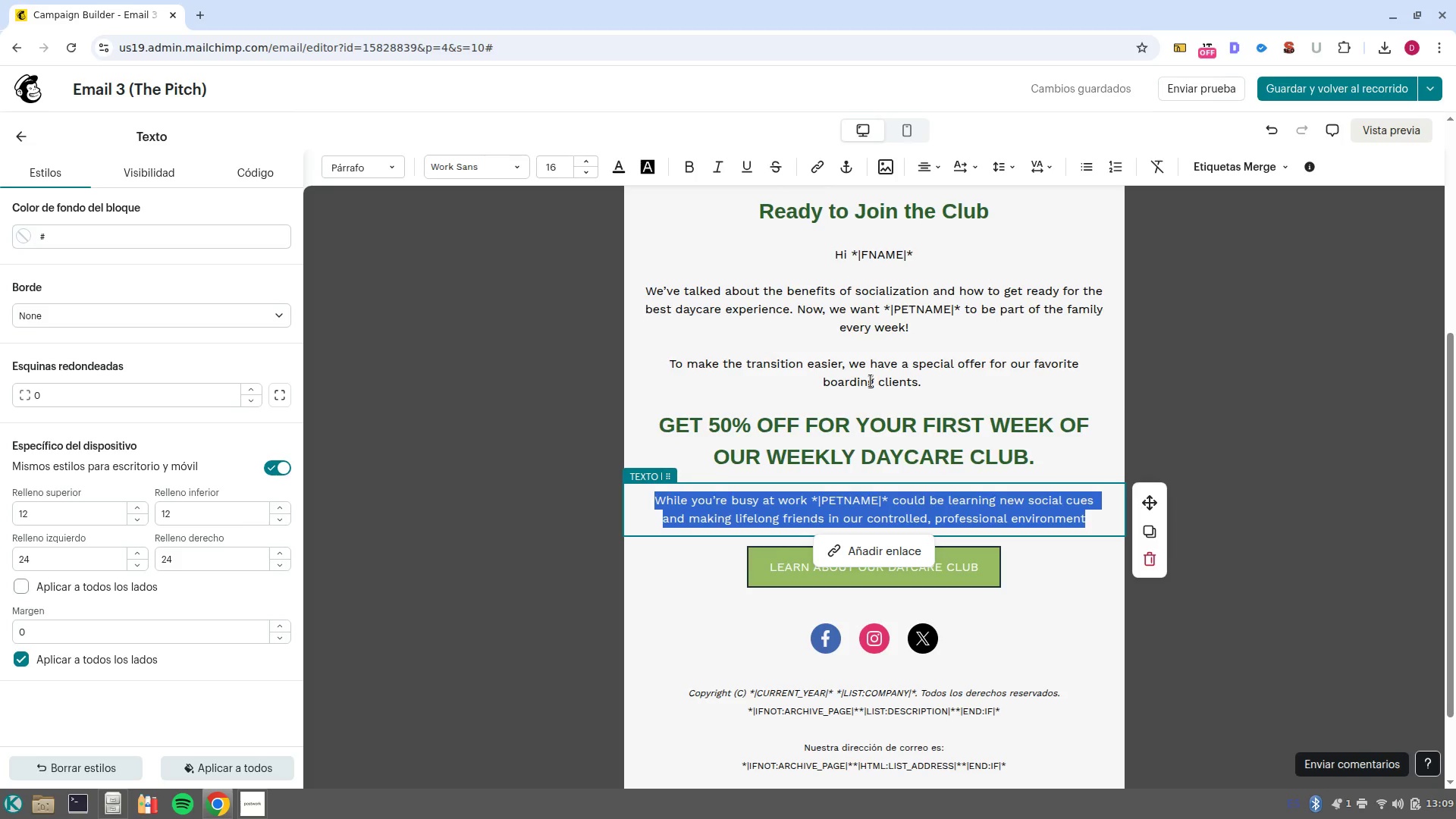 
key(Backspace)
type(Give)
 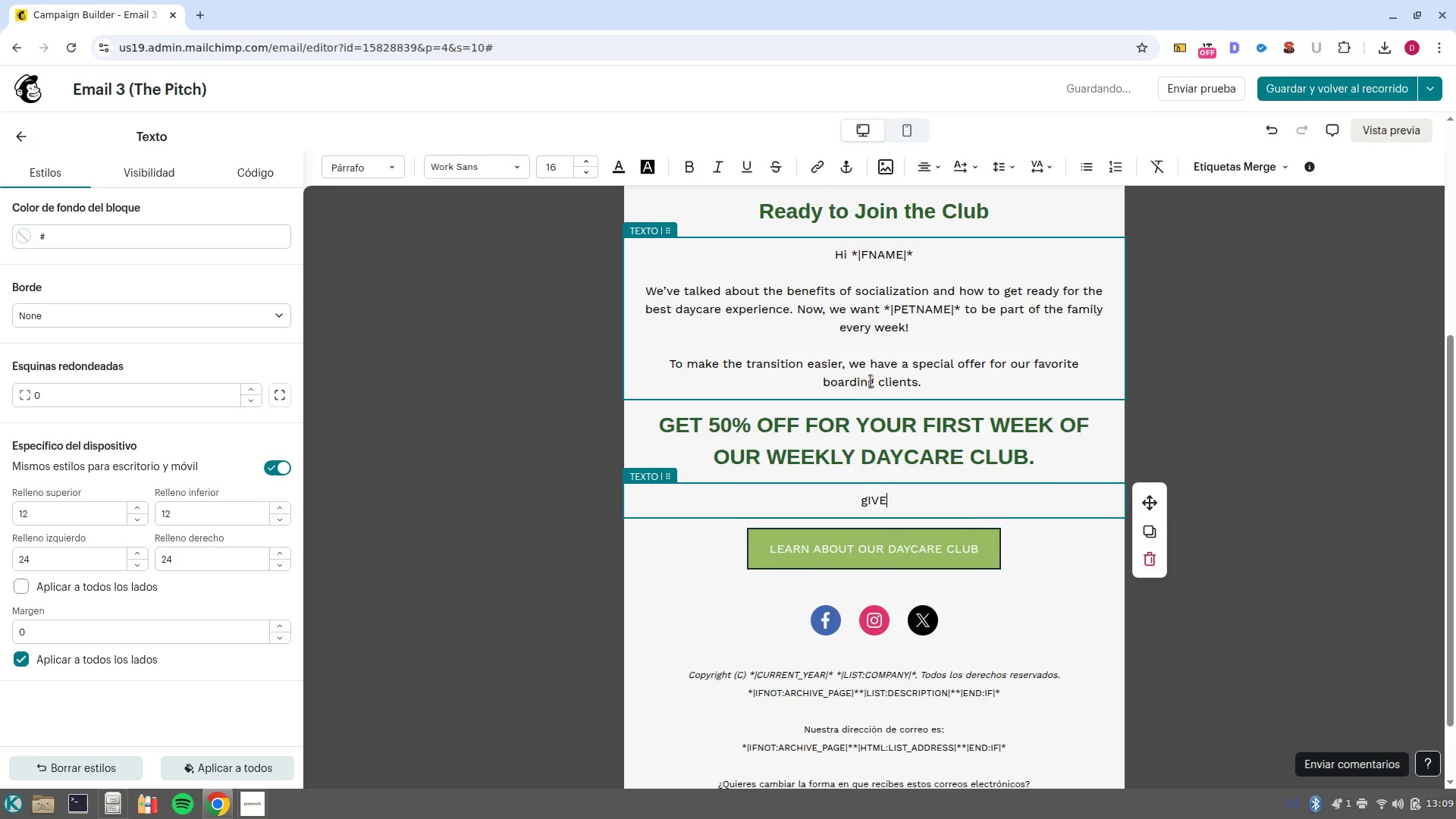 
key(Control+ControlLeft)
 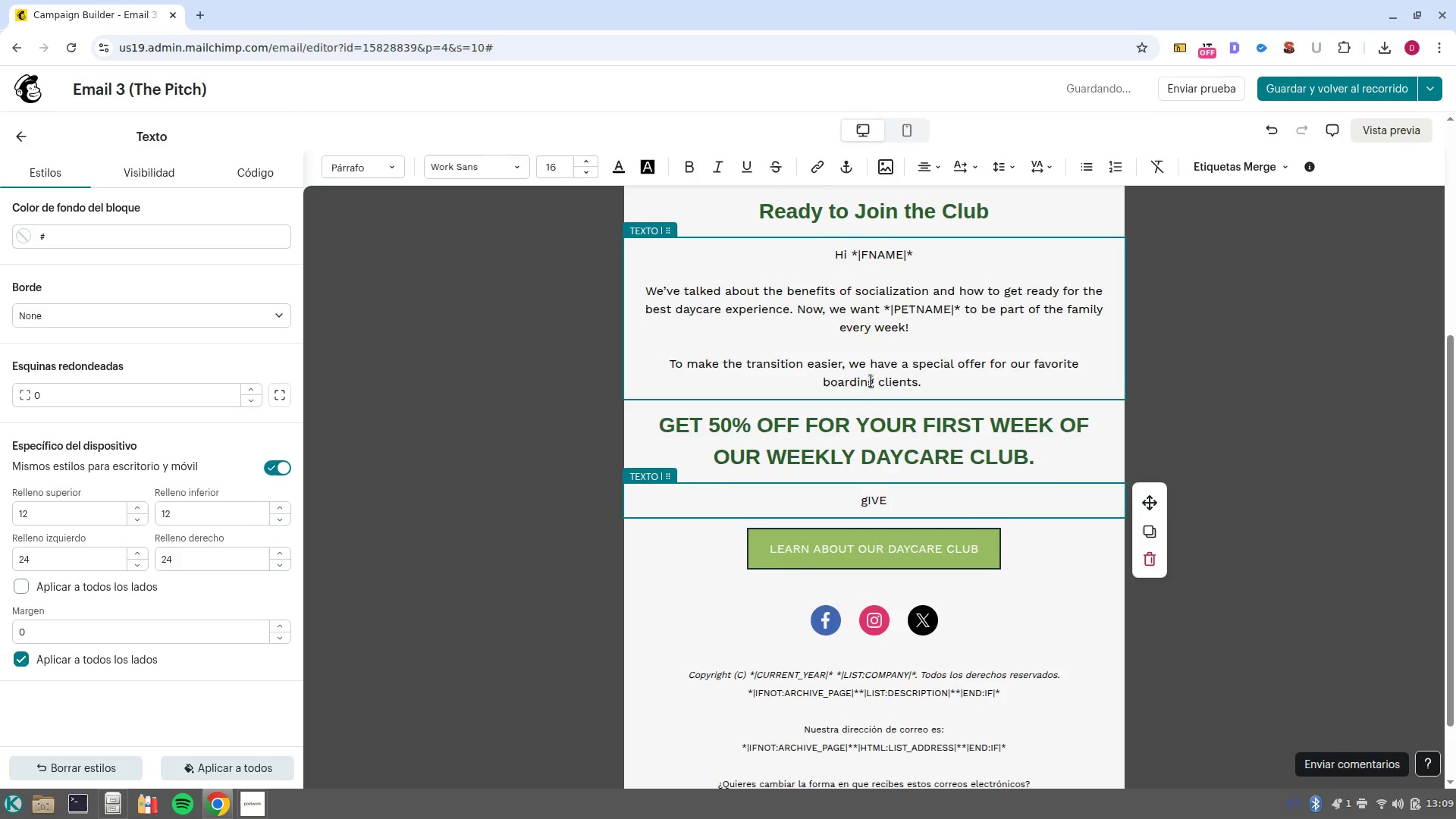 
key(Control+Backspace)
 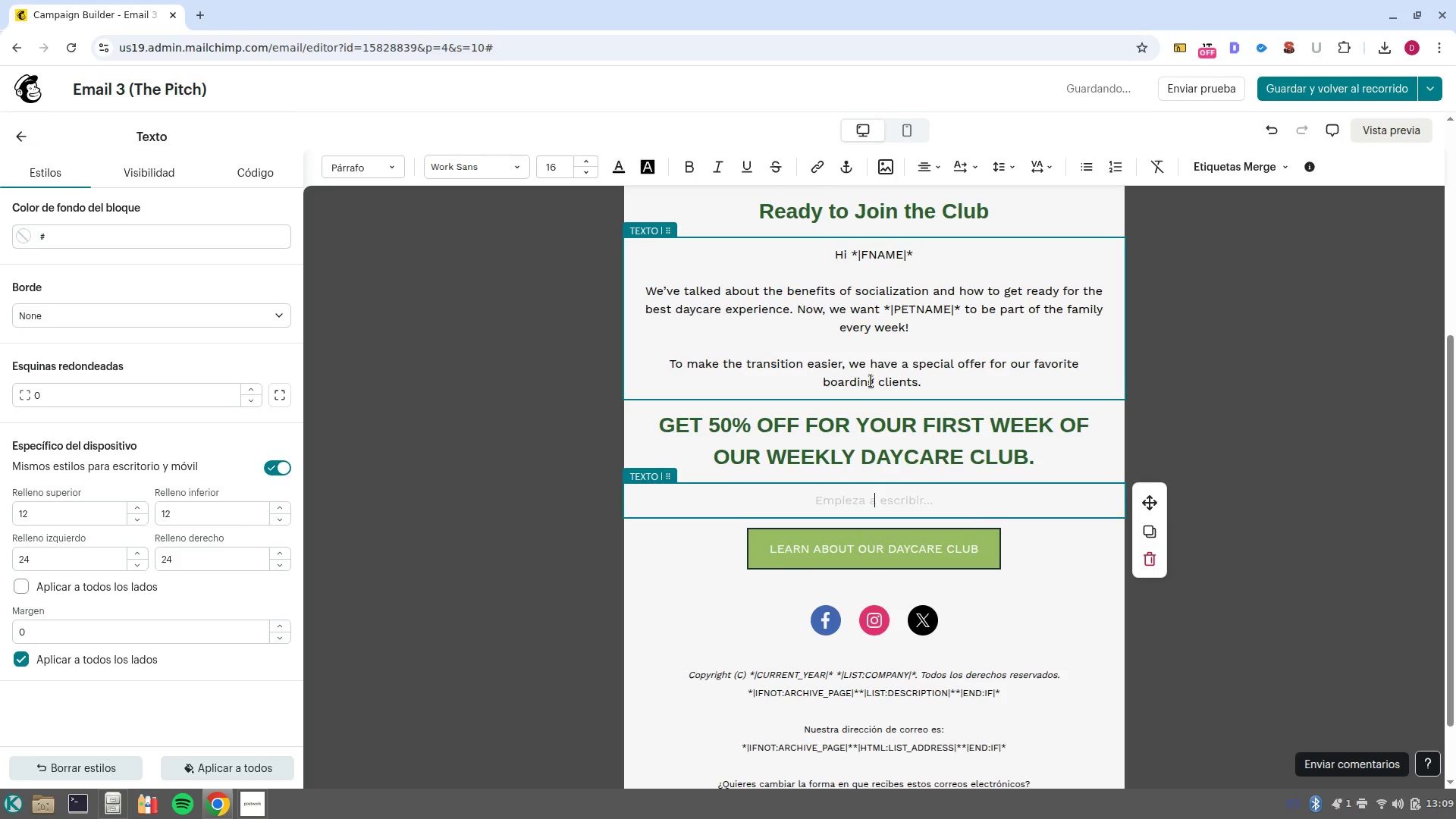 
key(Control+B)
 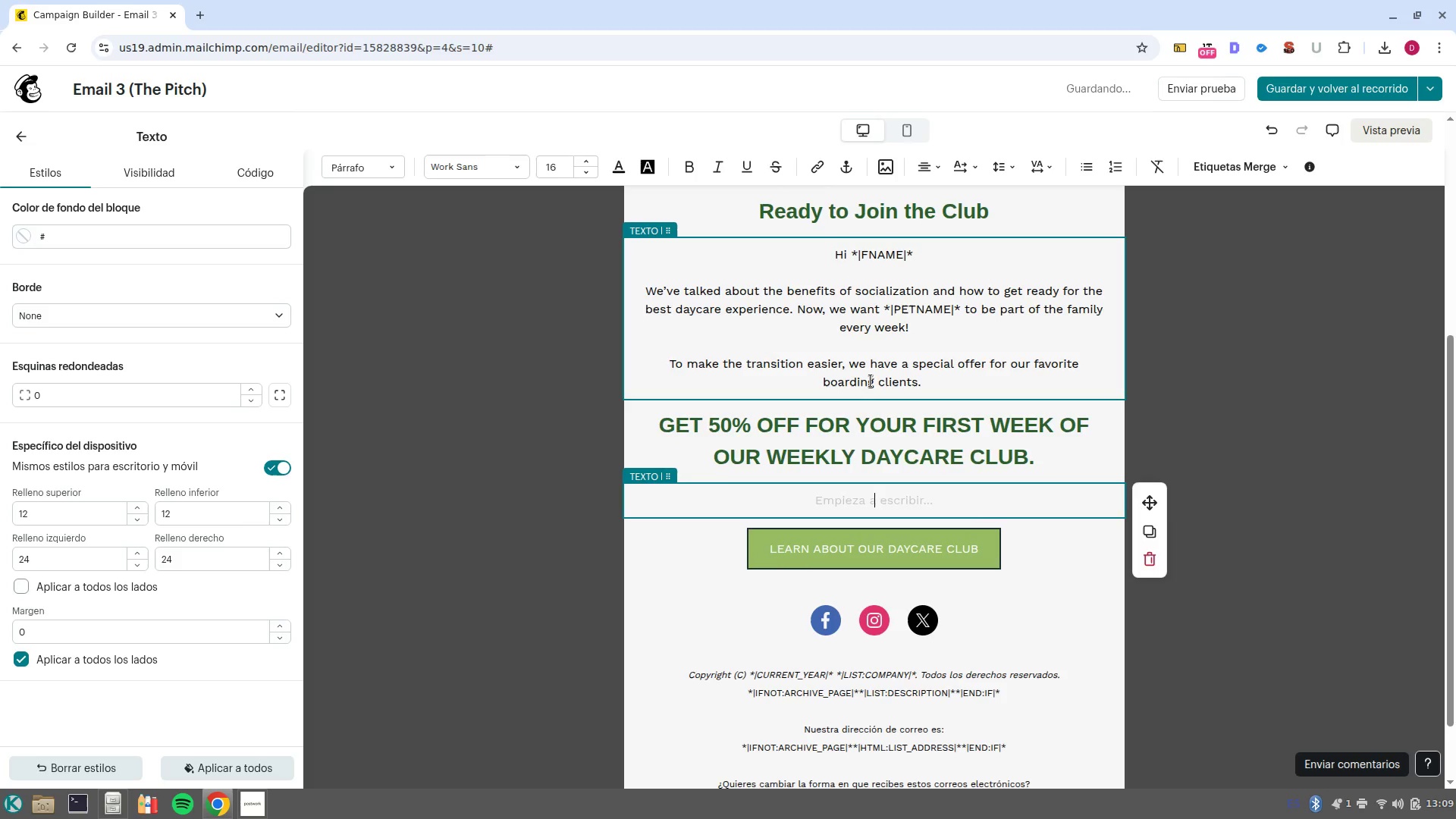 
key(CapsLock)
 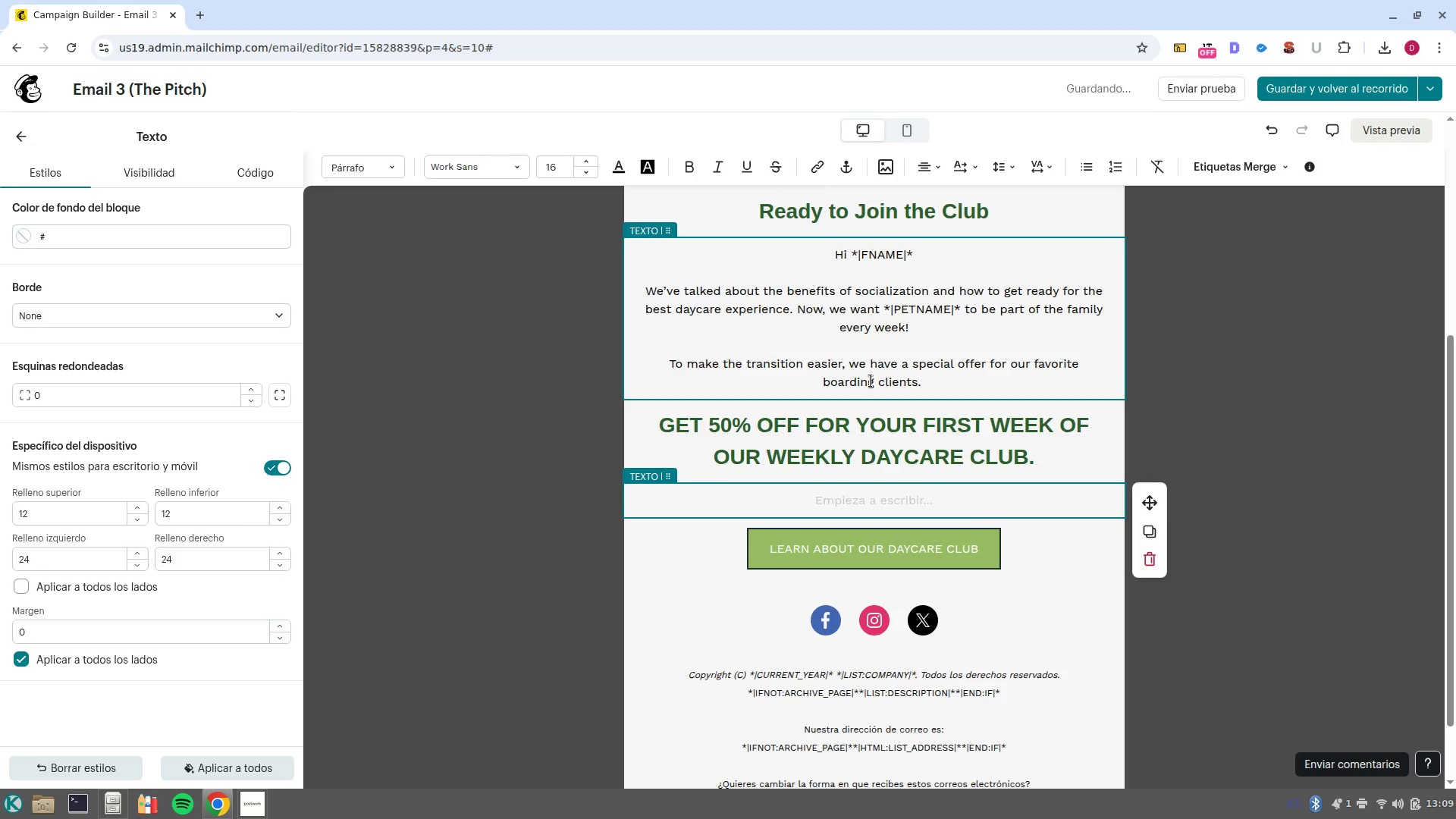 
key(Control+B)
 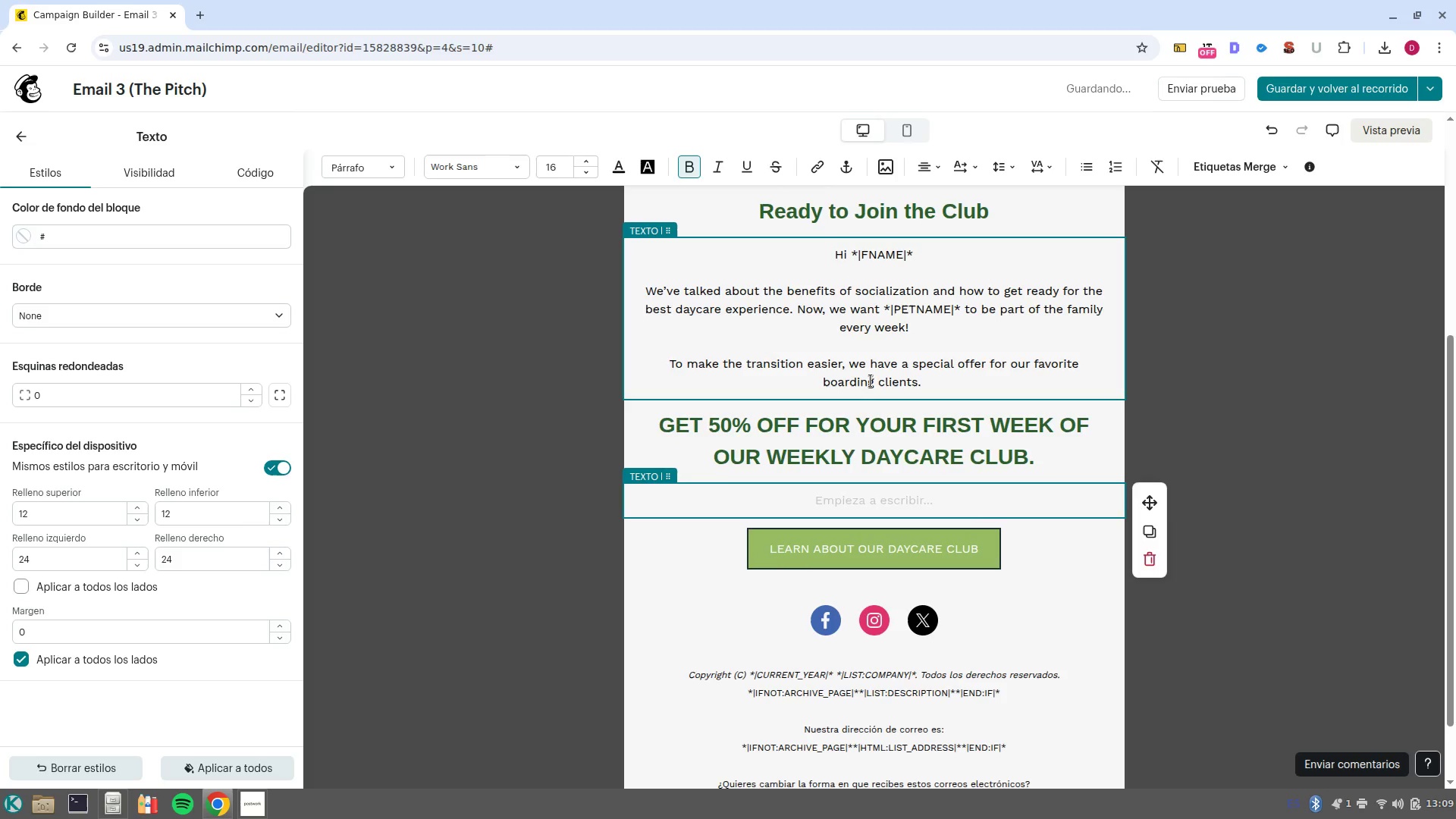 
type(Give)
key(Backspace)
key(Backspace)
key(Backspace)
key(Backspace)
 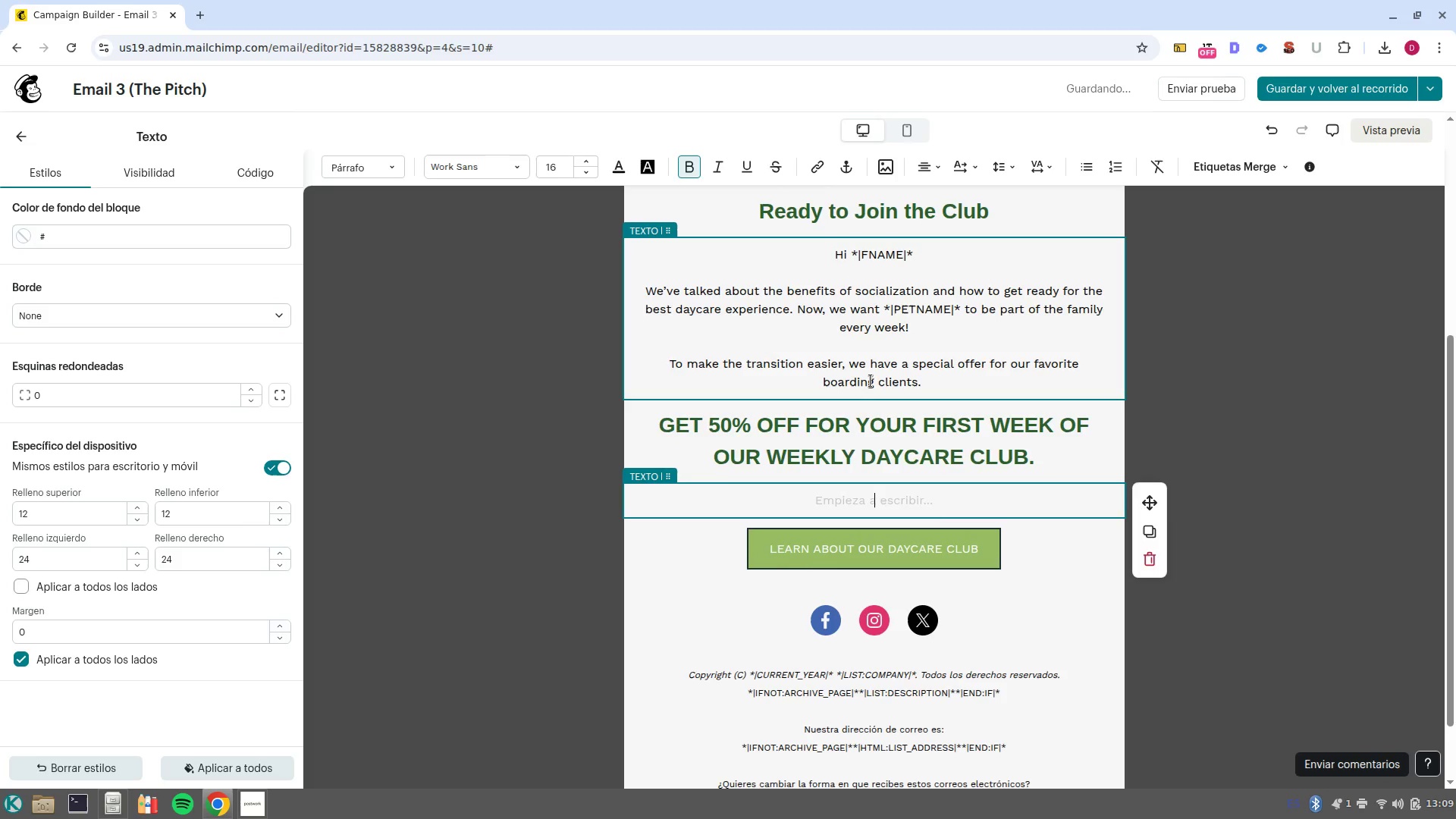 
key(Control+B)
 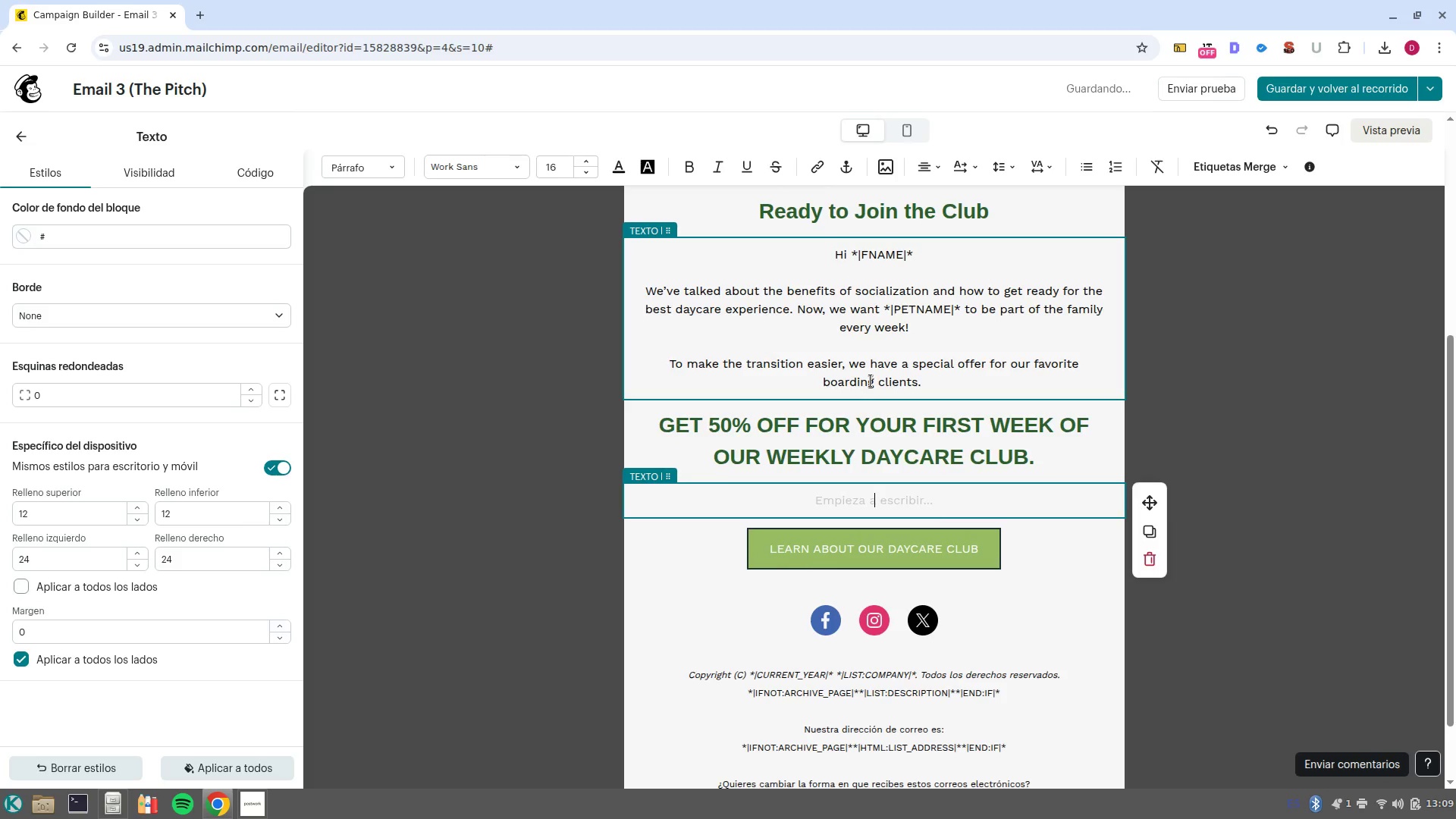 
type(Give )
 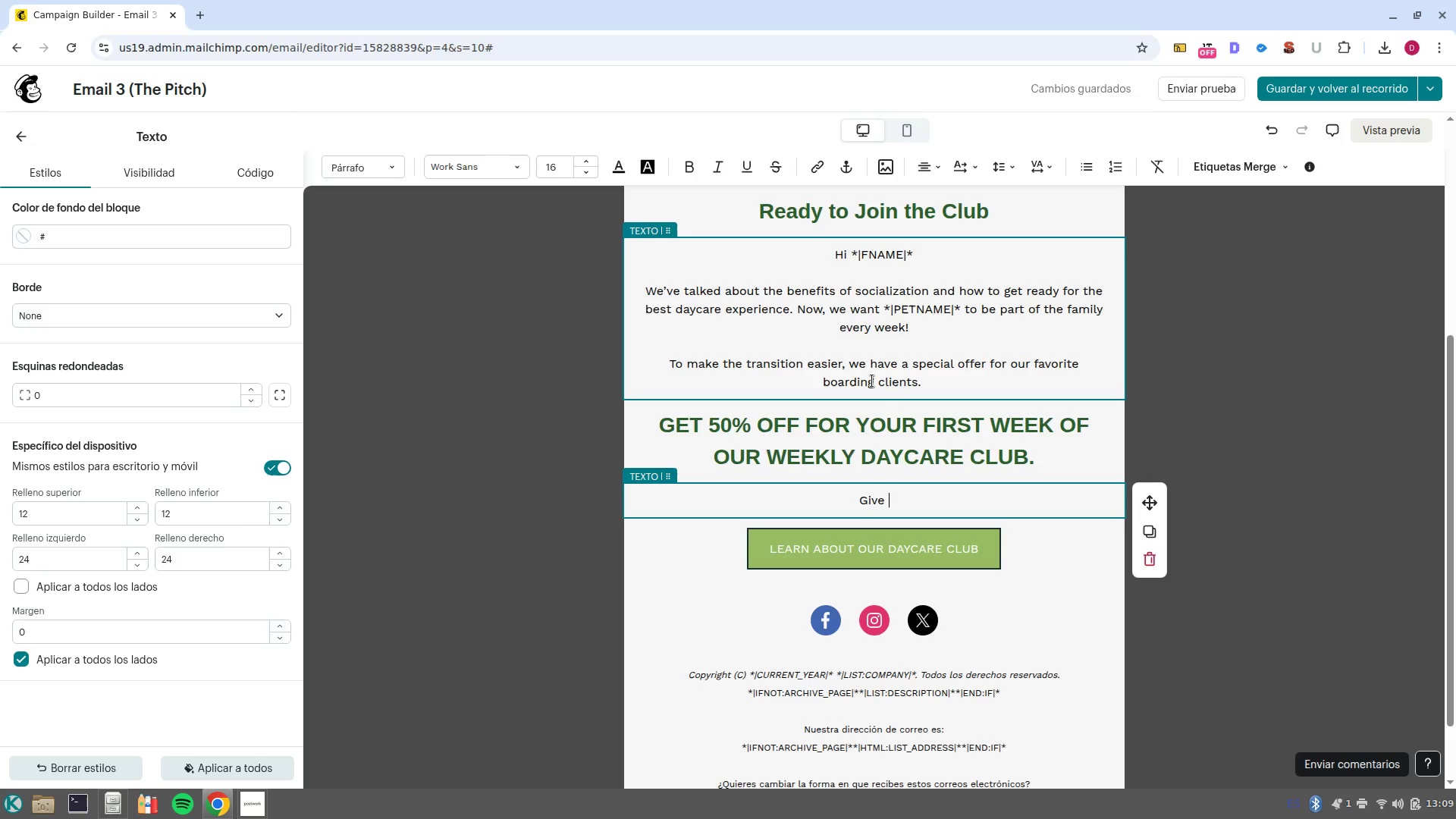 
wait(7.01)
 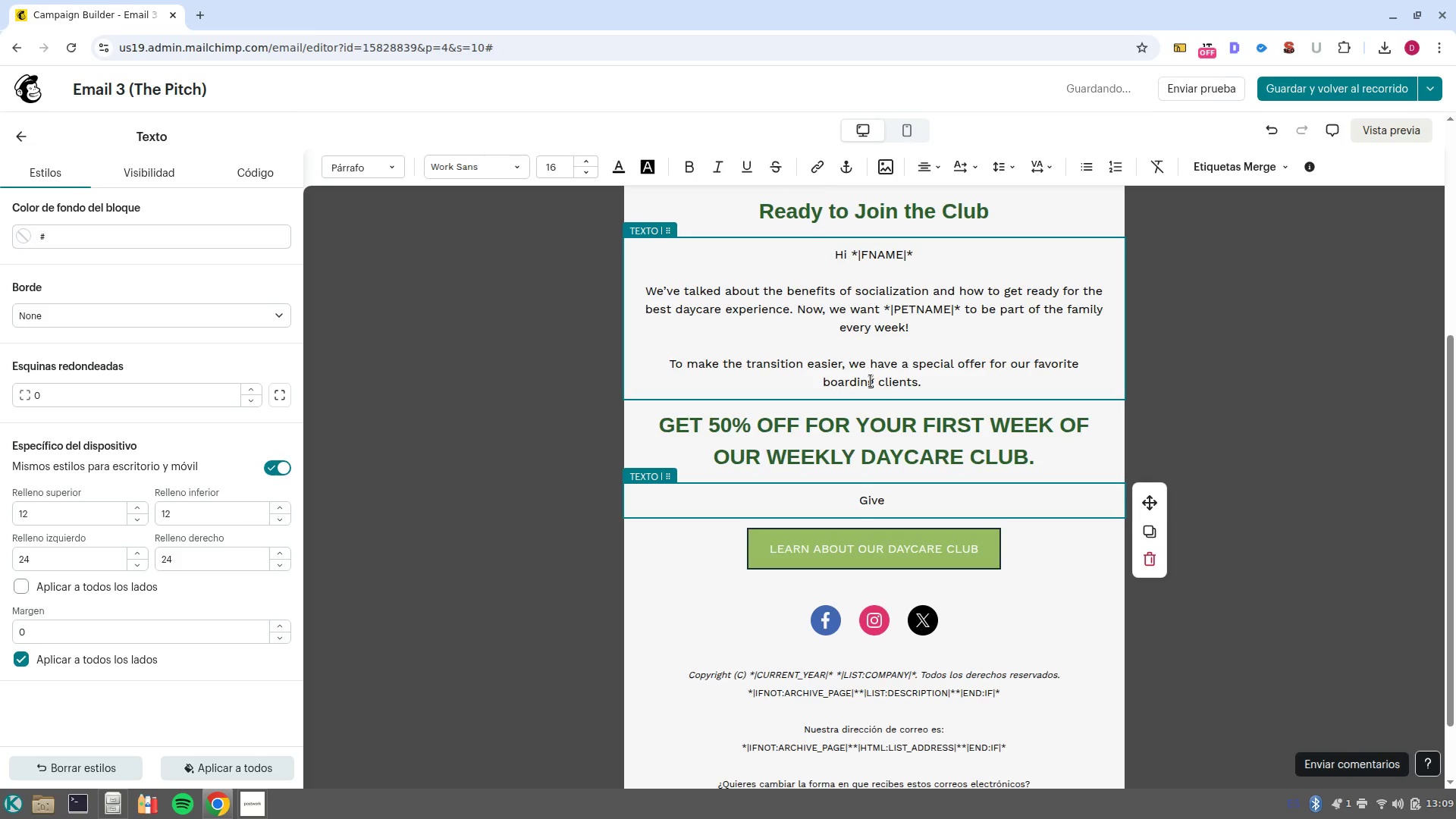 
type(to )
 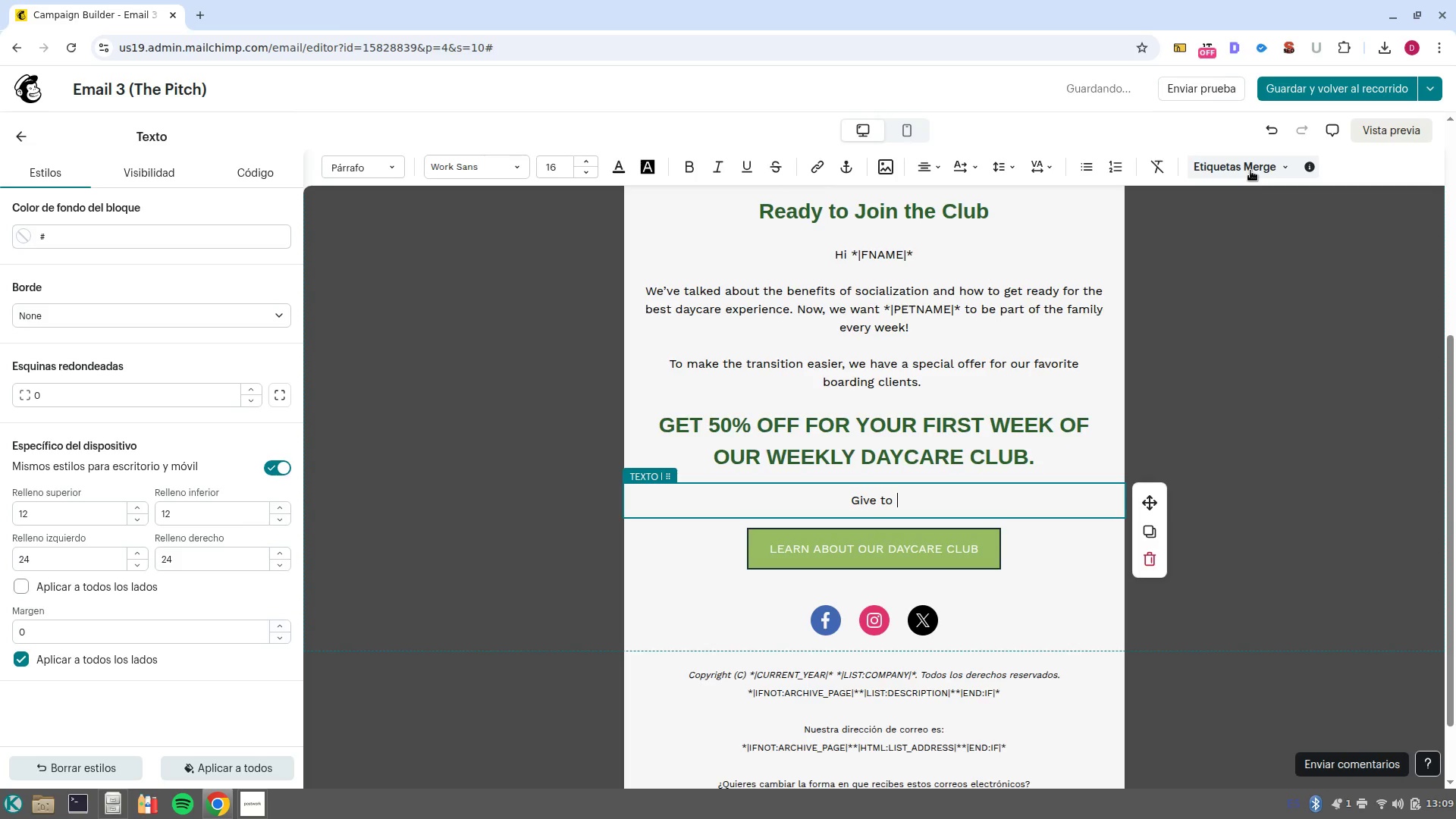 
left_click([1250, 171])
 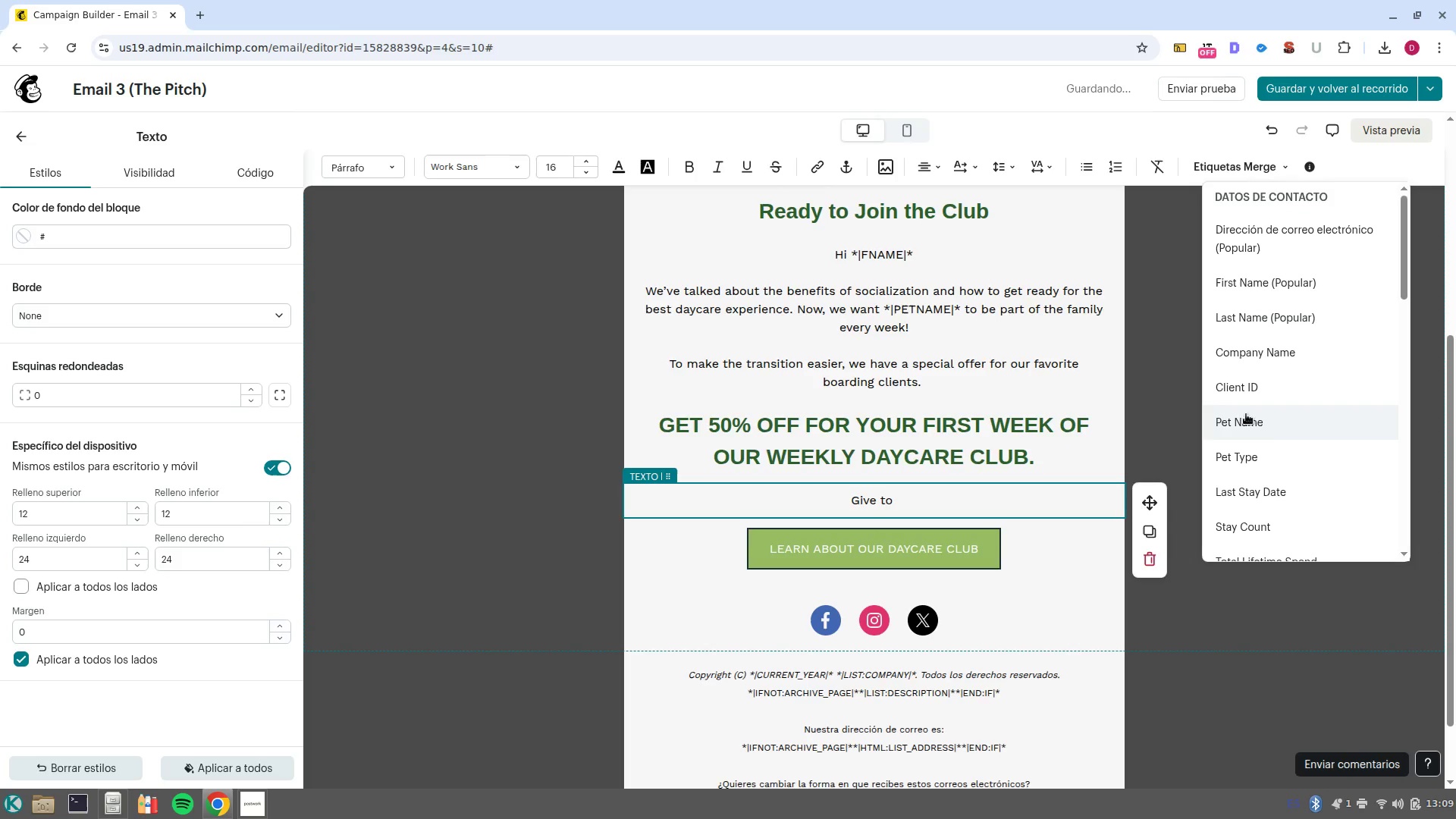 
left_click([1267, 425])
 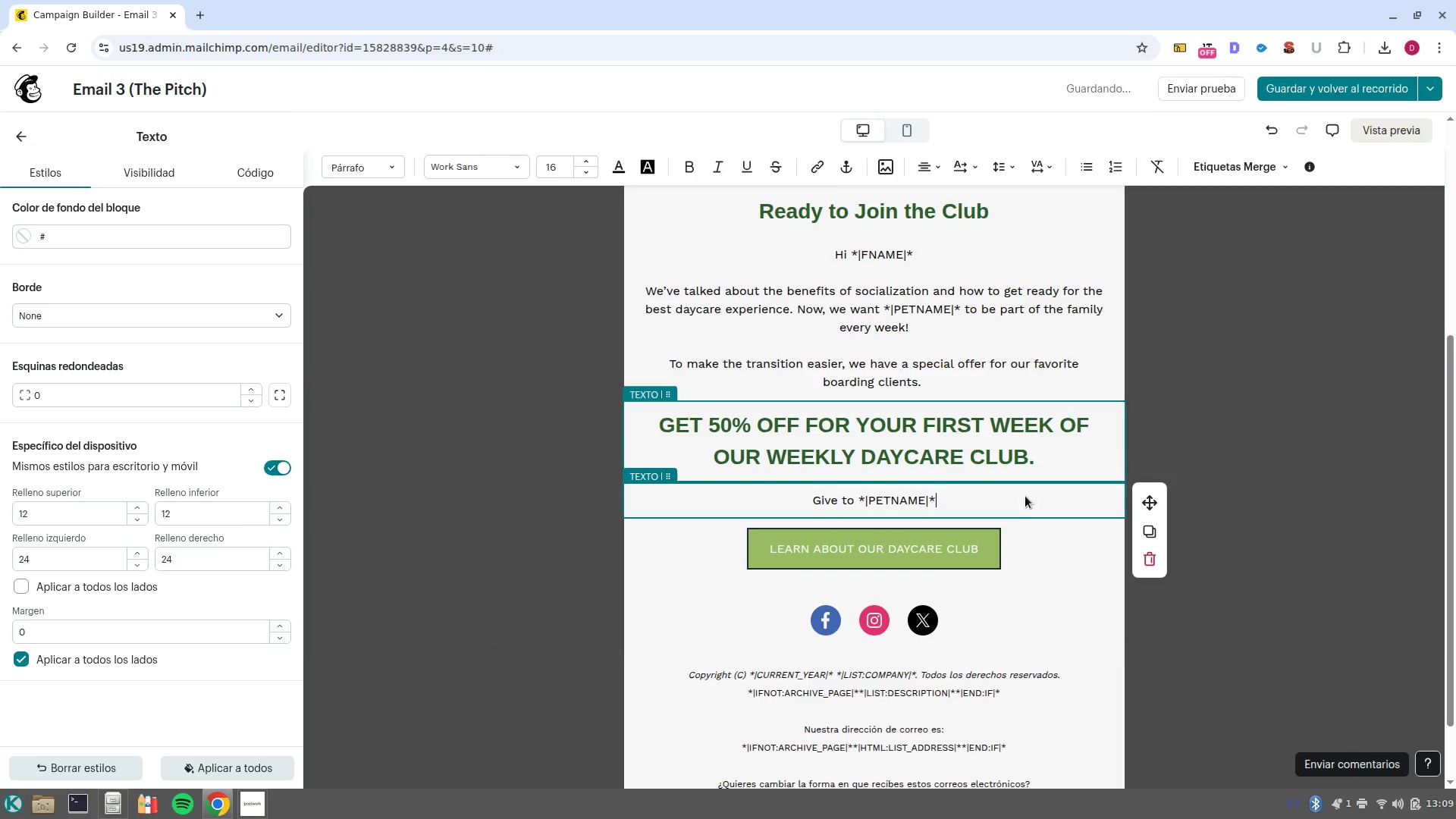 
type( a consistent routine of play )
key(Backspace)
type(, excersice )
 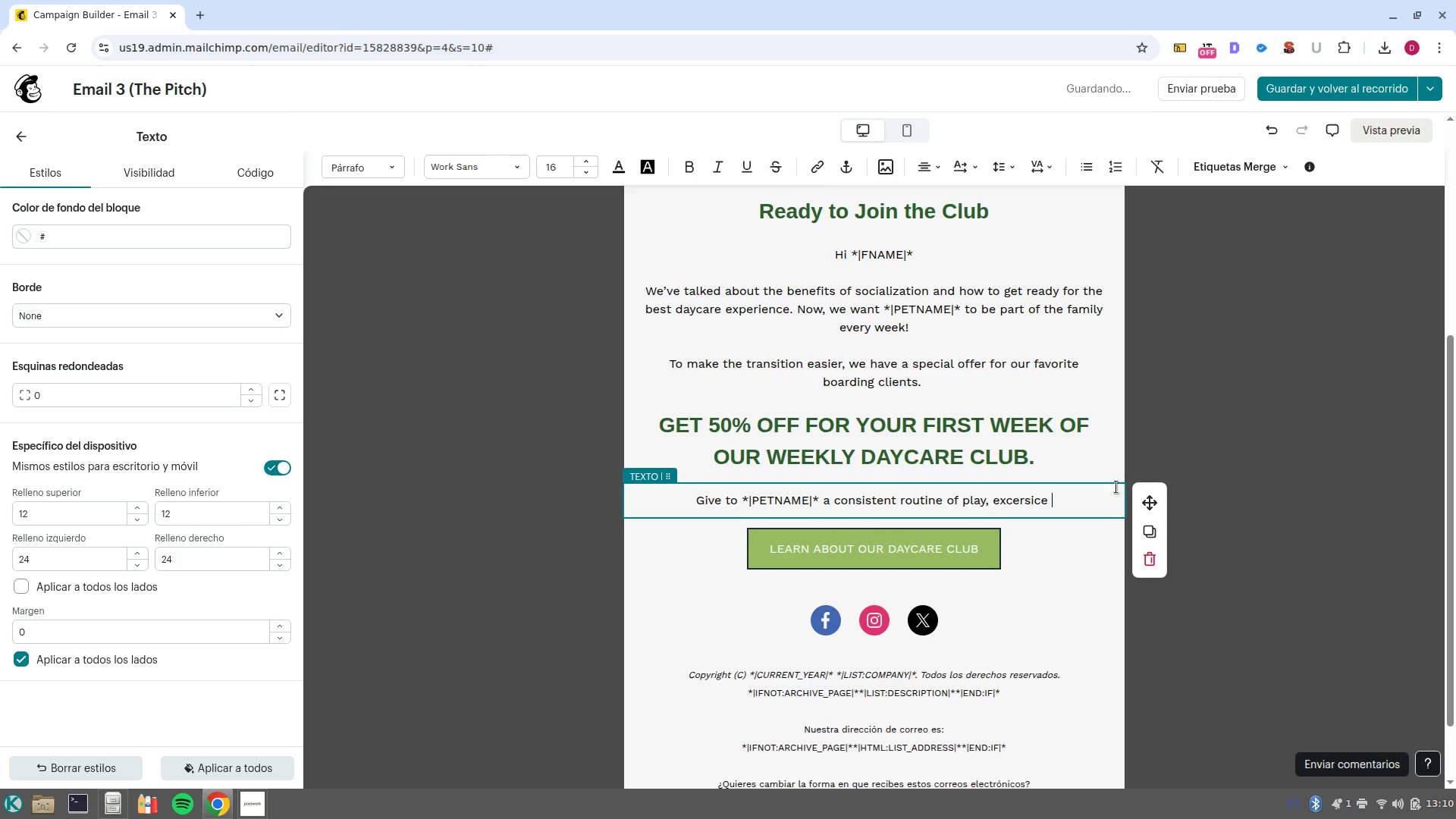 
key(Backspace)
 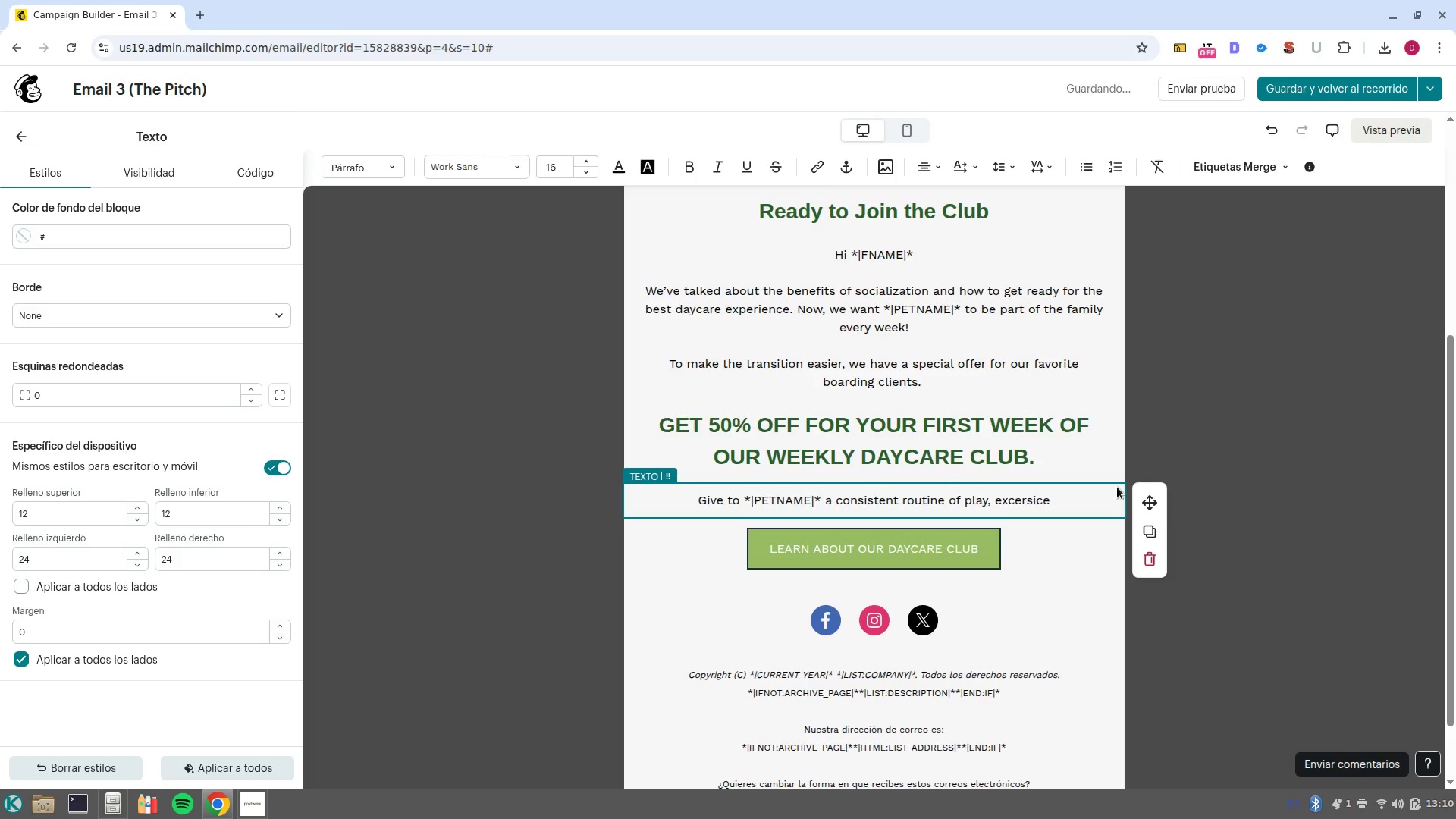 
key(Backspace)
 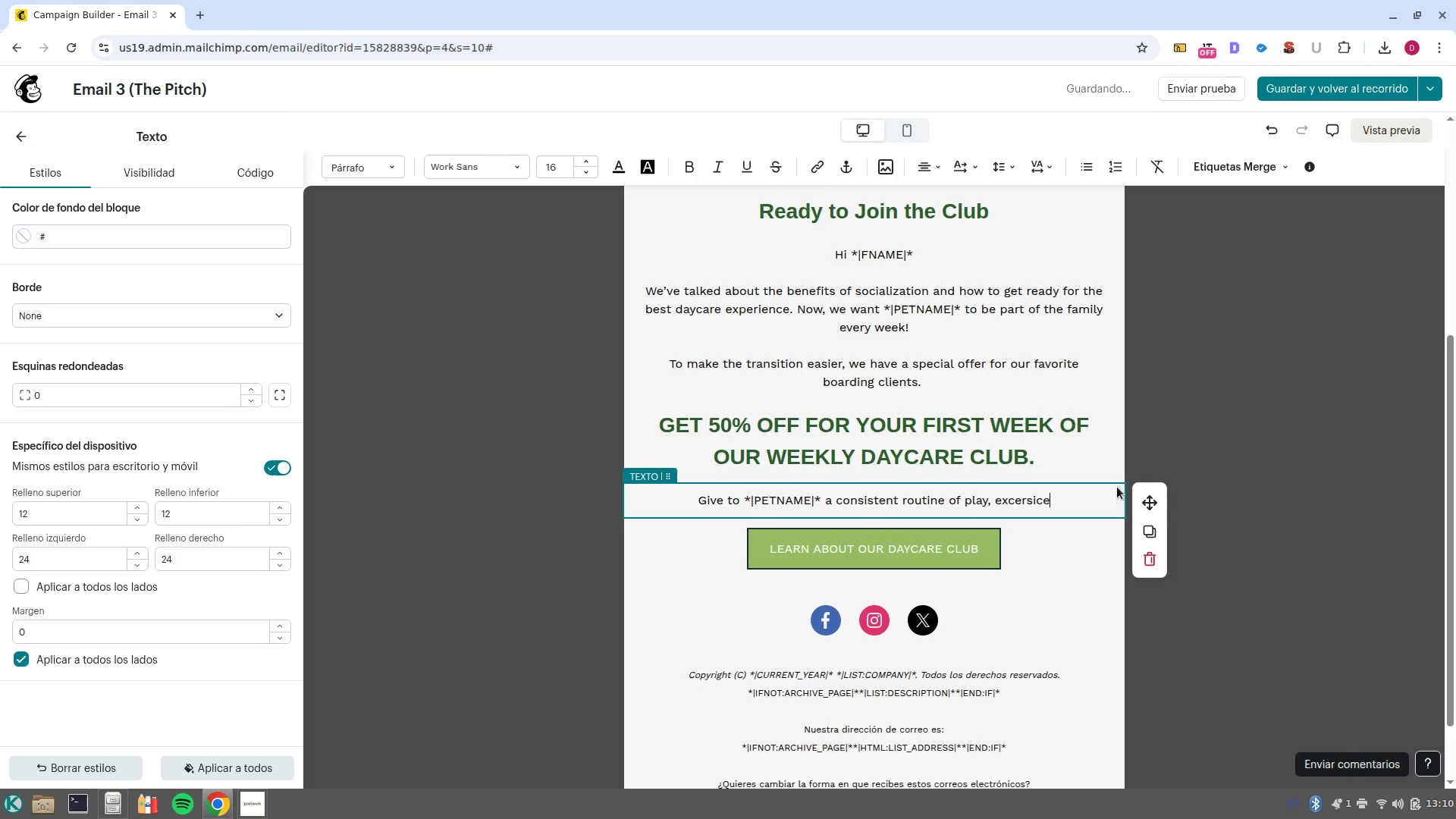 
key(Backspace)
 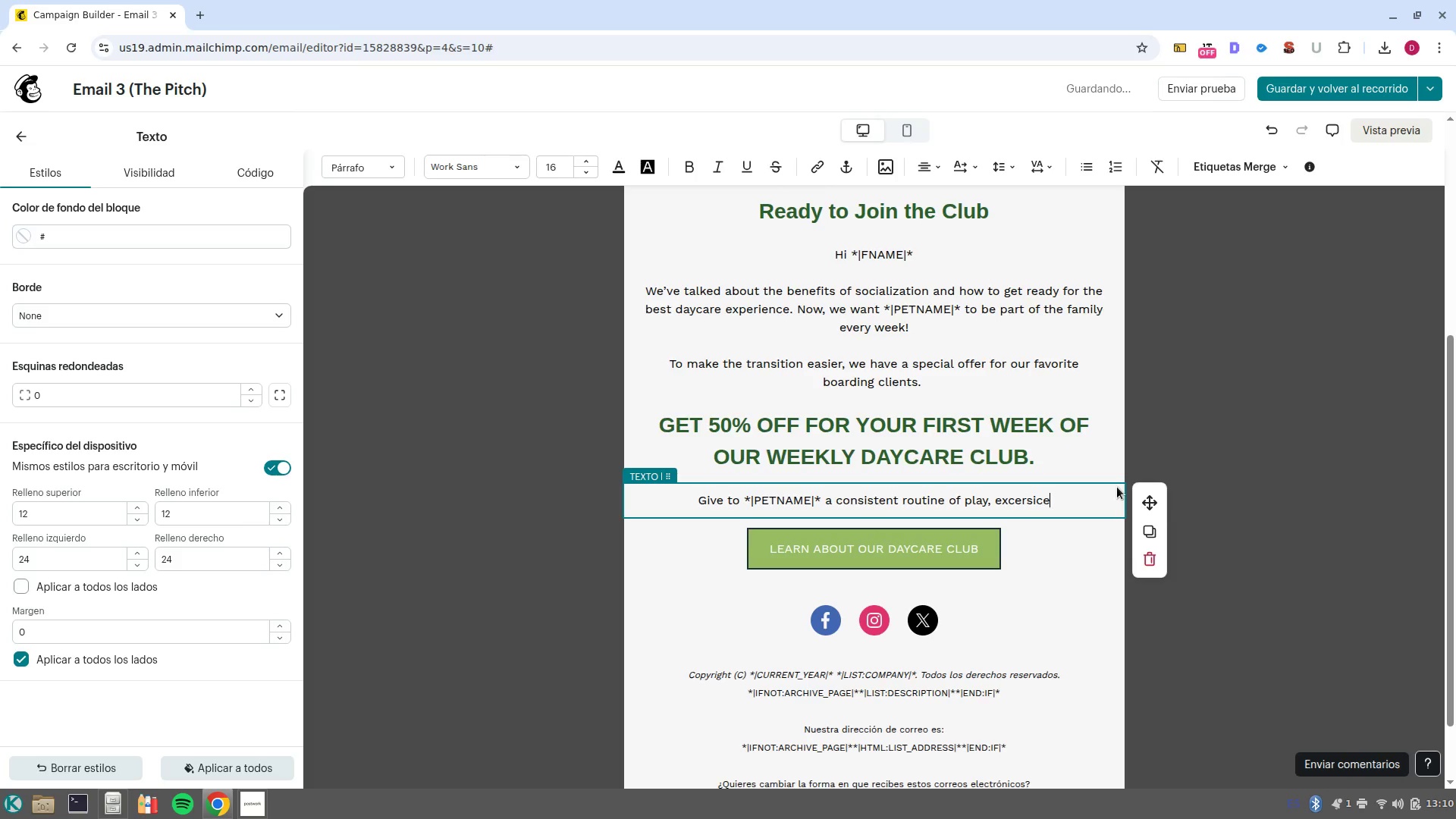 
key(Backspace)
 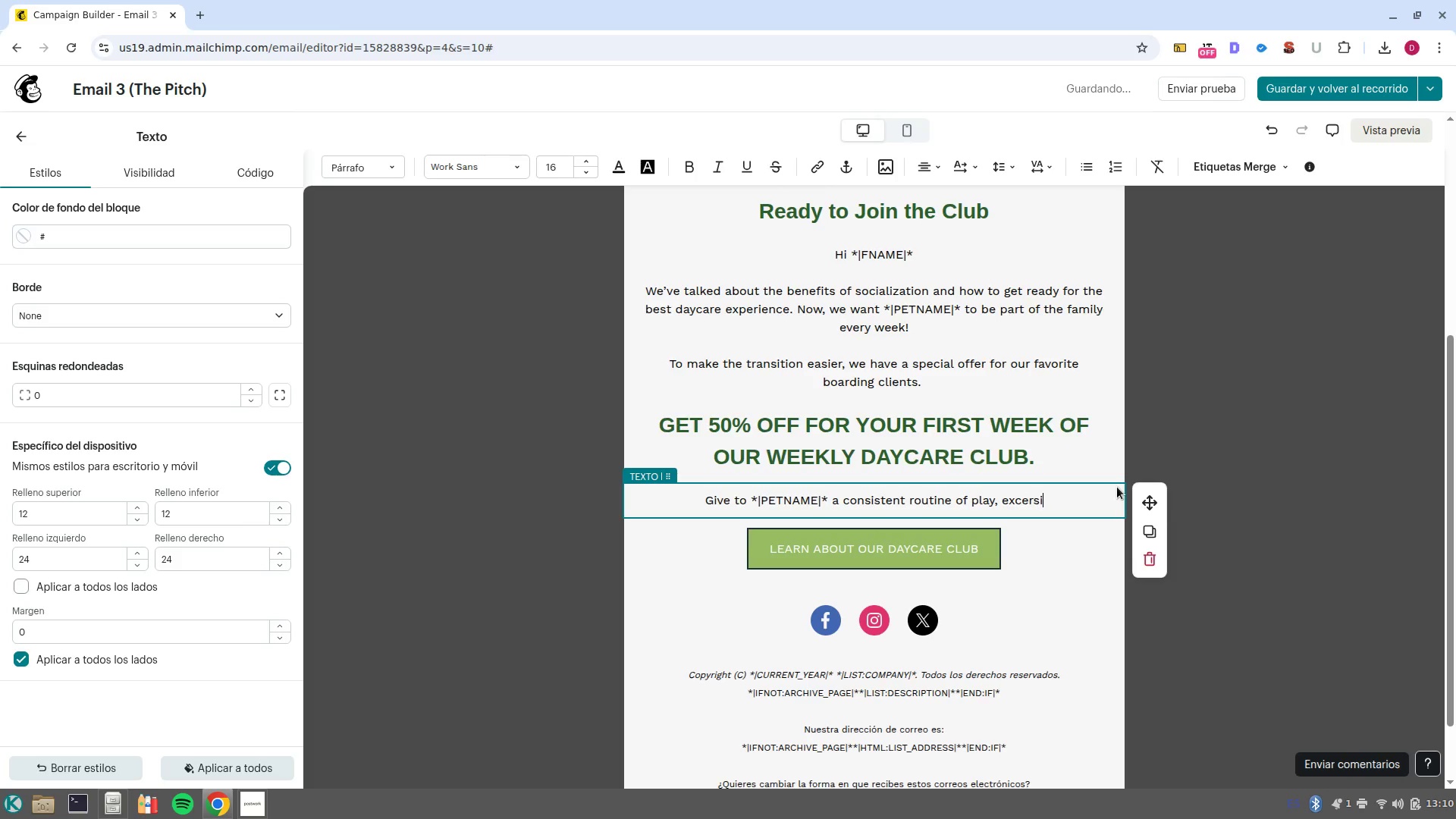 
key(Backspace)
 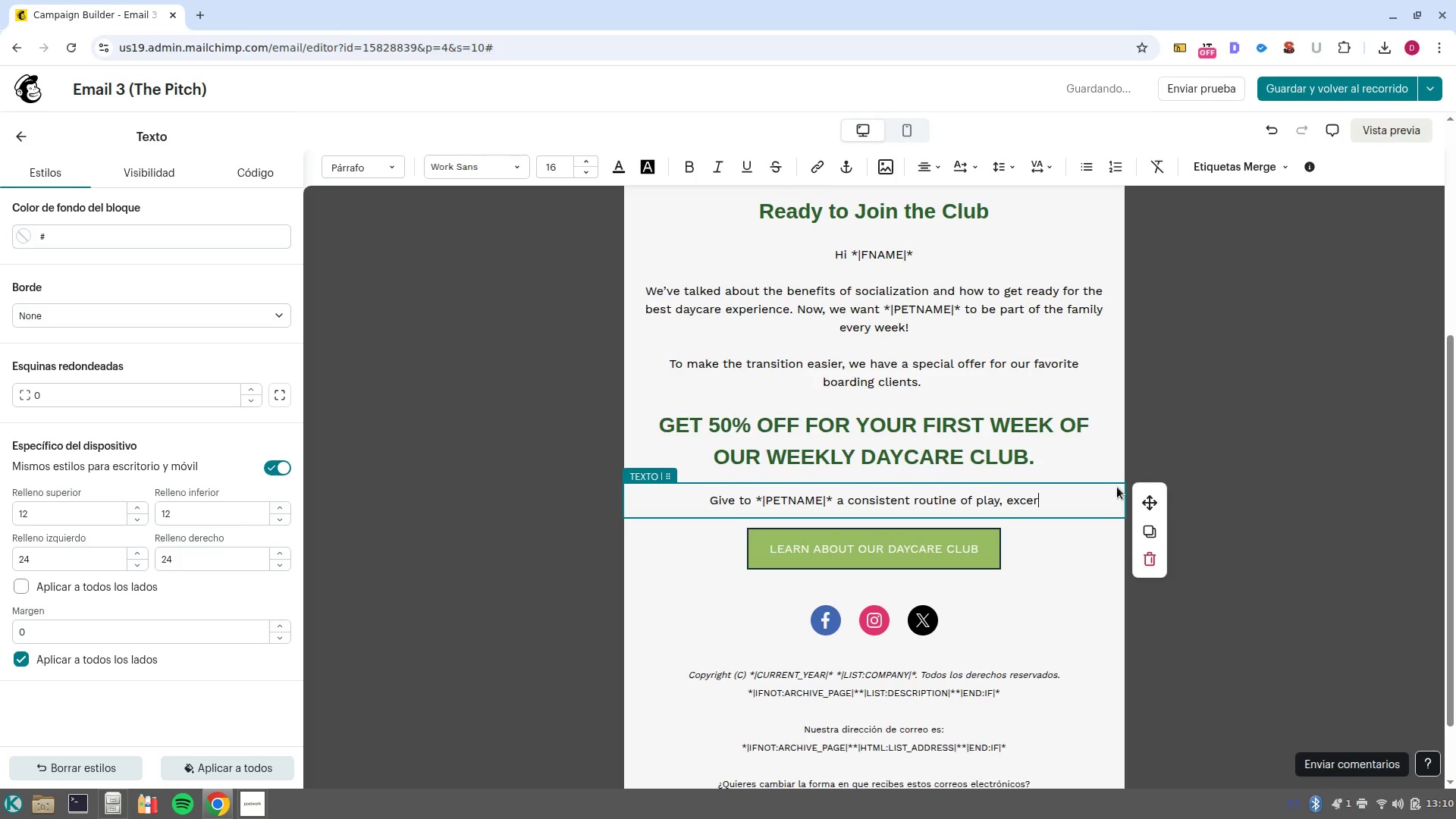 
type(cise, and firends while you focuis)
key(Backspace)
key(Backspace)
type(s on youer)
key(Backspace)
key(Backspace)
type(r workday. )
 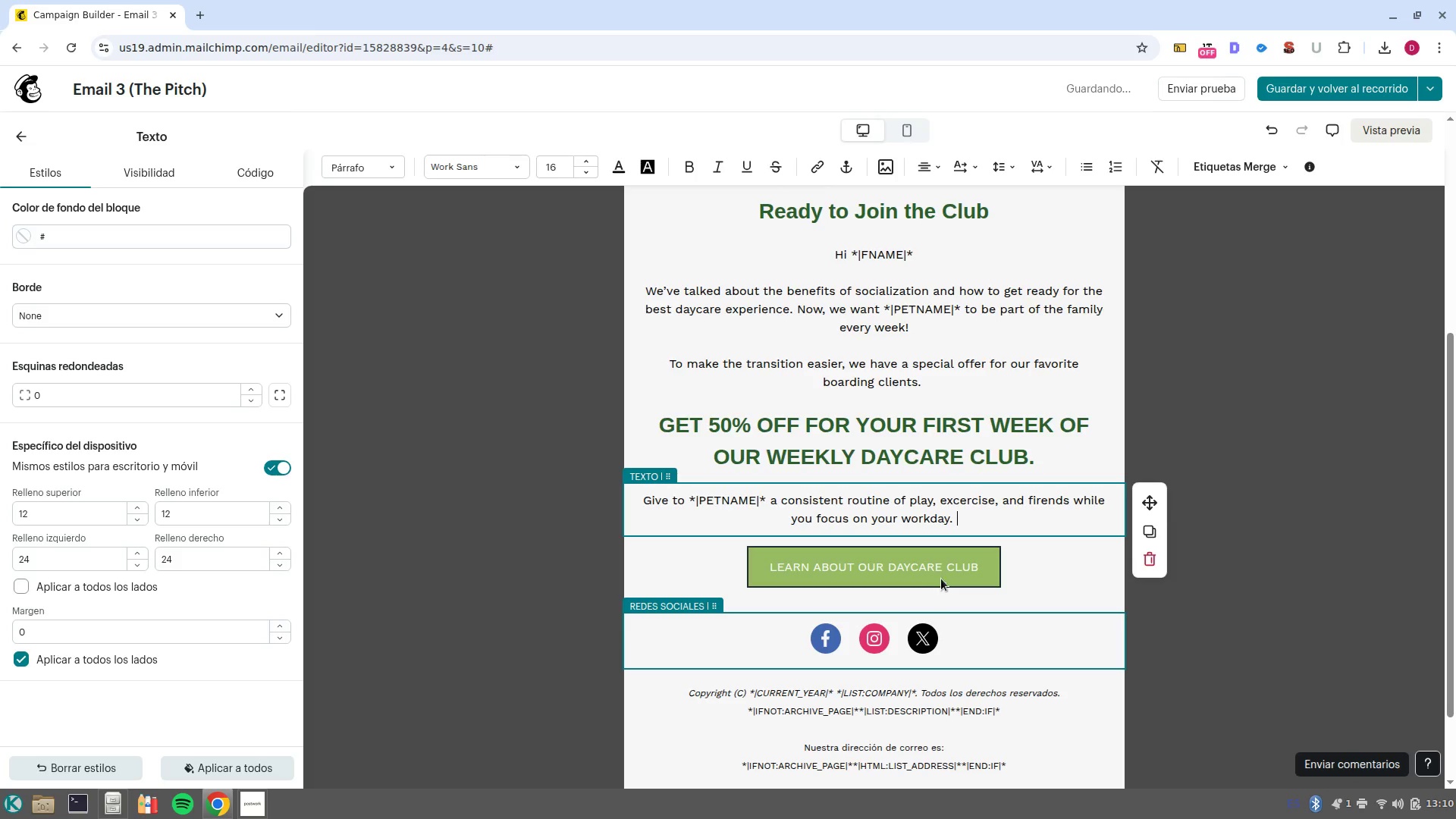 
double_click([879, 563])
 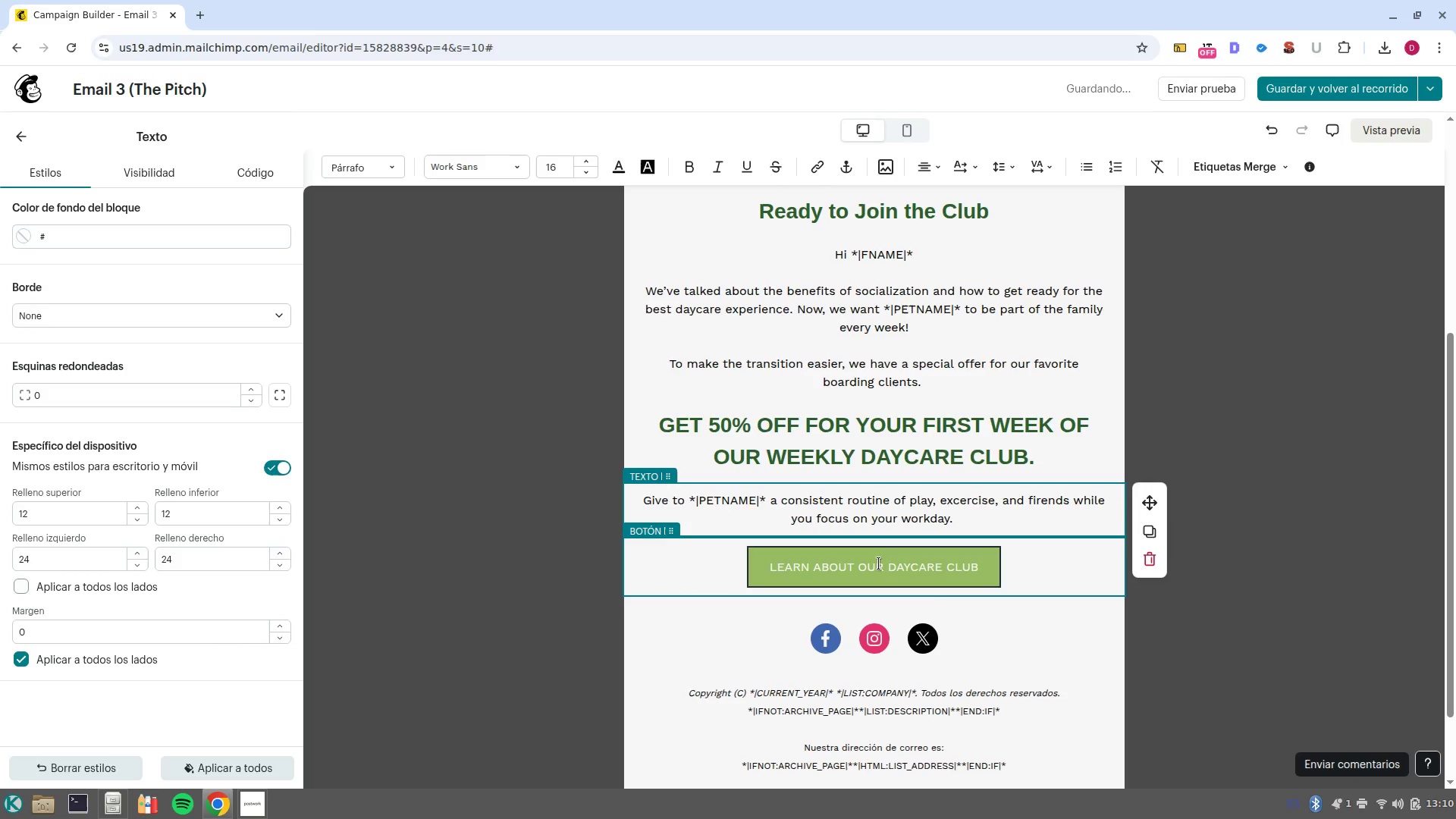 
triple_click([879, 563])
 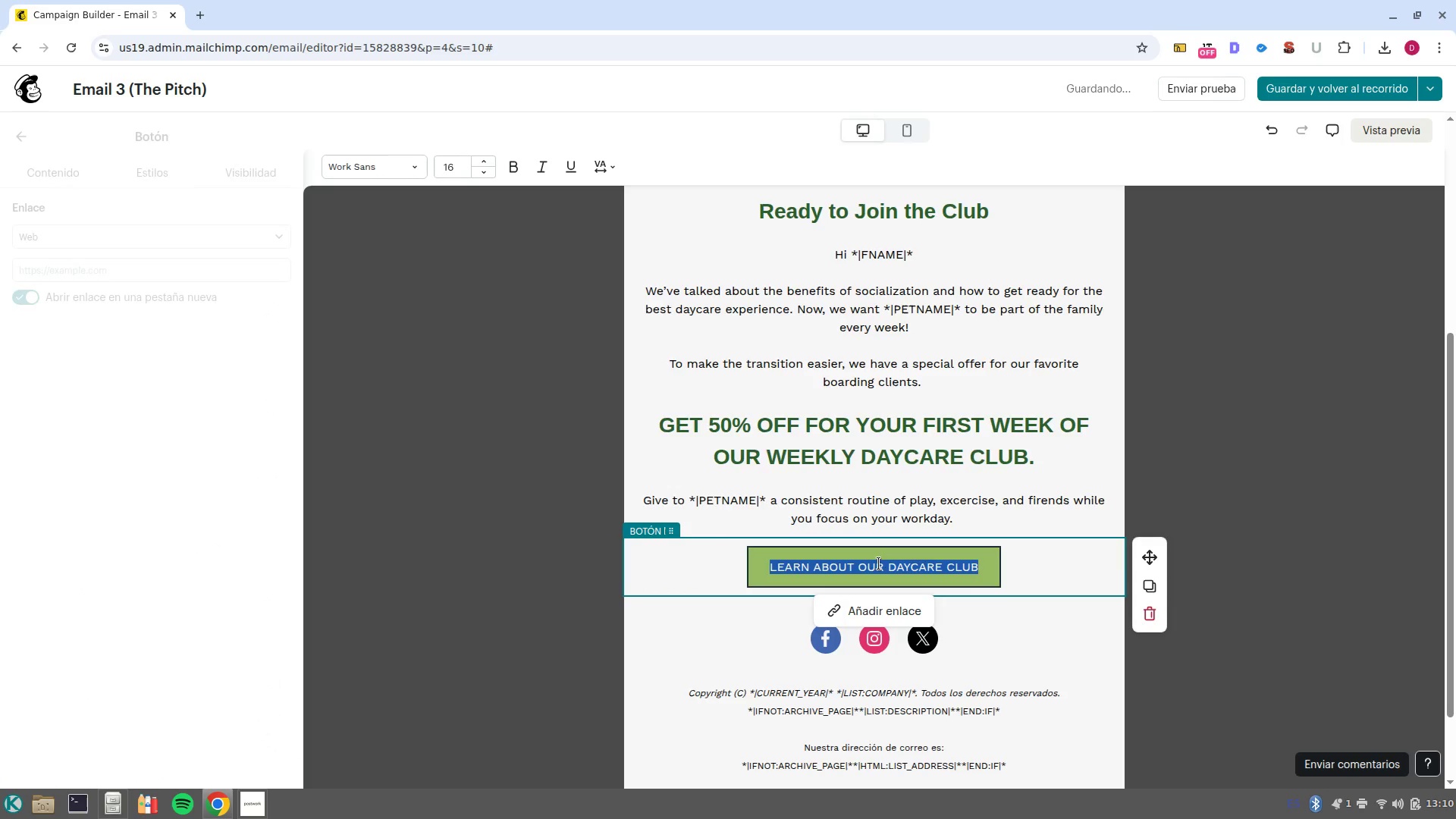 
type(CLAIM MY 50% DISCOUNT NOW)
 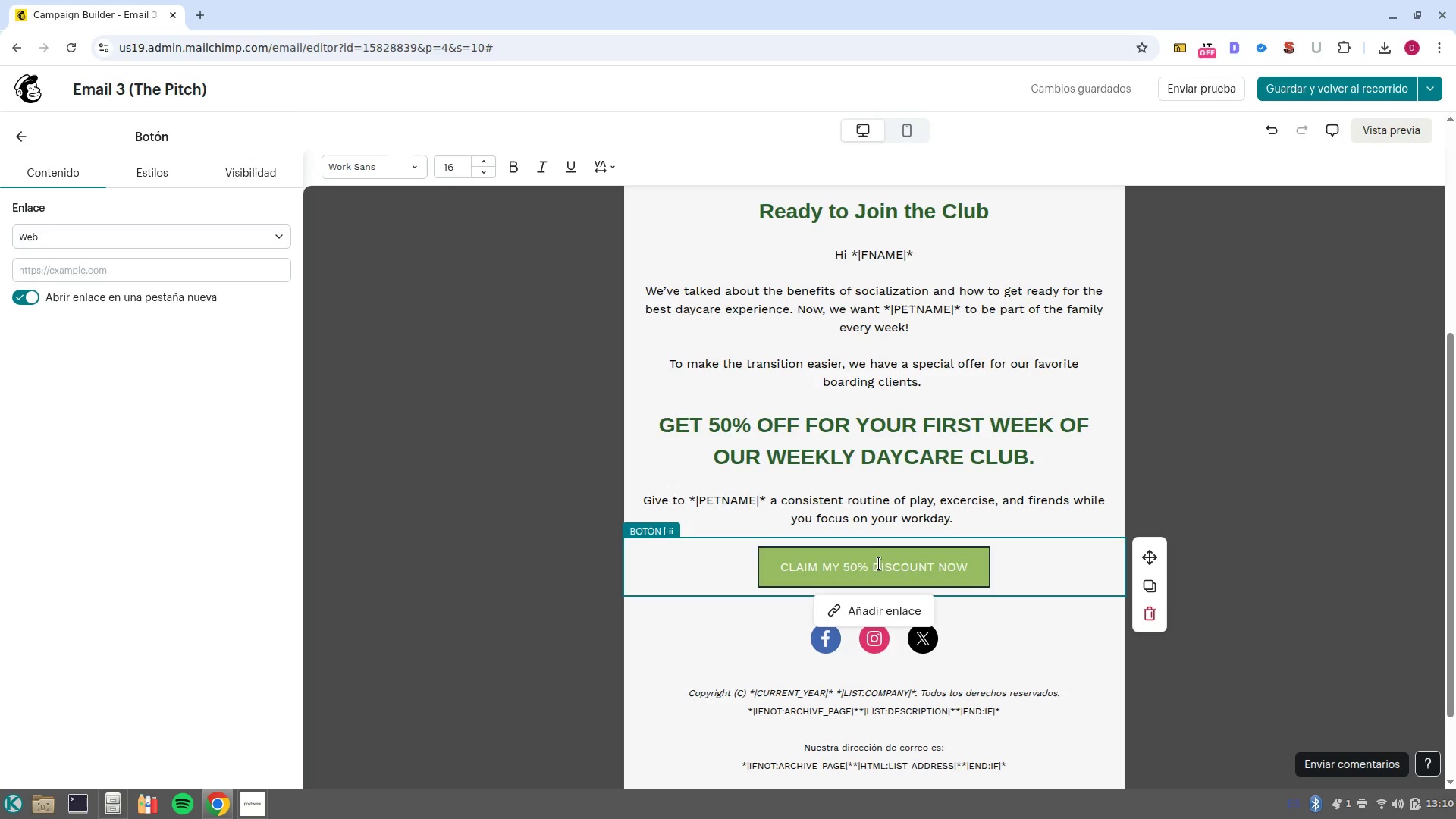 
wait(16.43)
 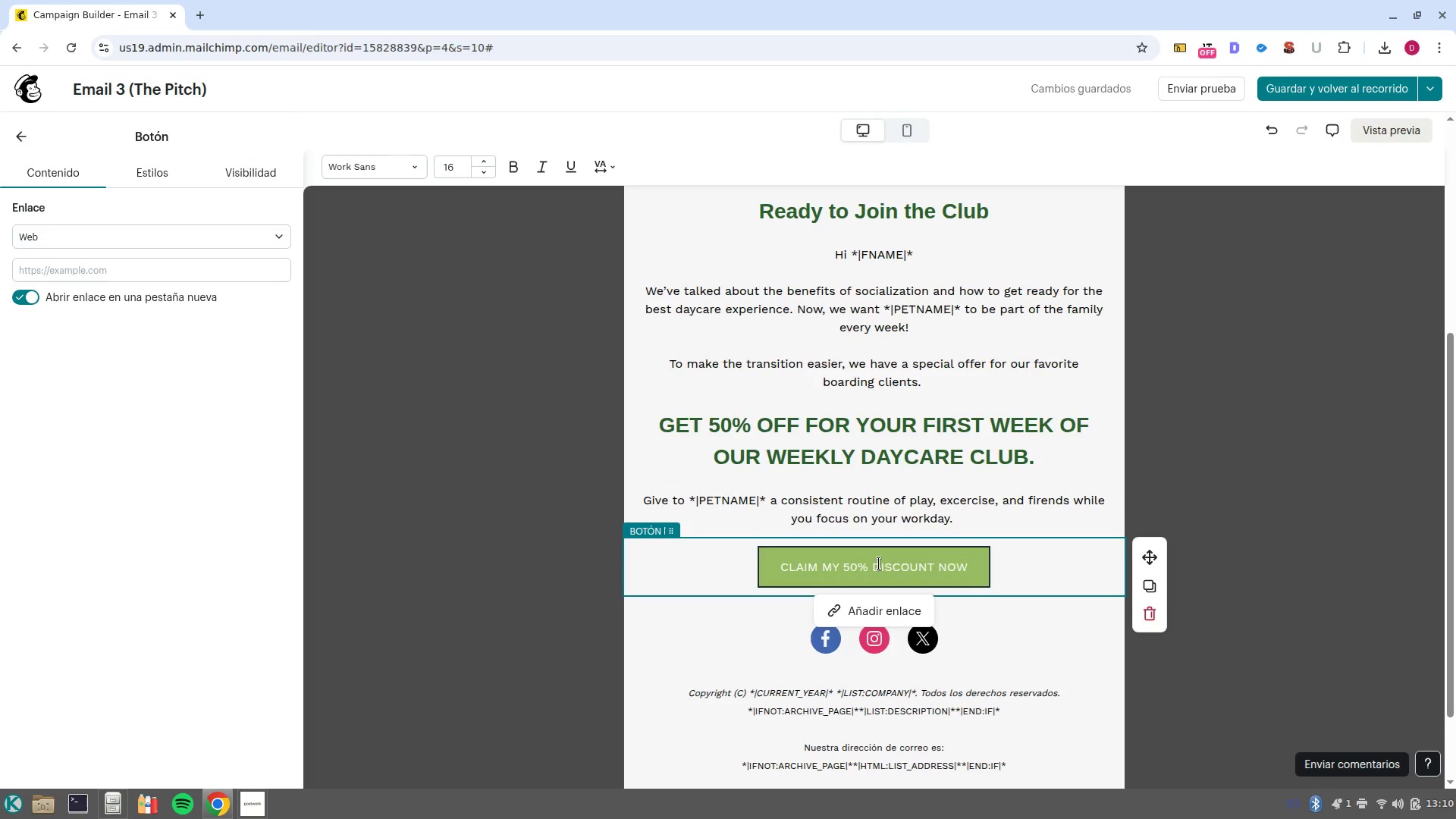 
scroll: coordinate [902, 504], scroll_direction: up, amount: 2.0
 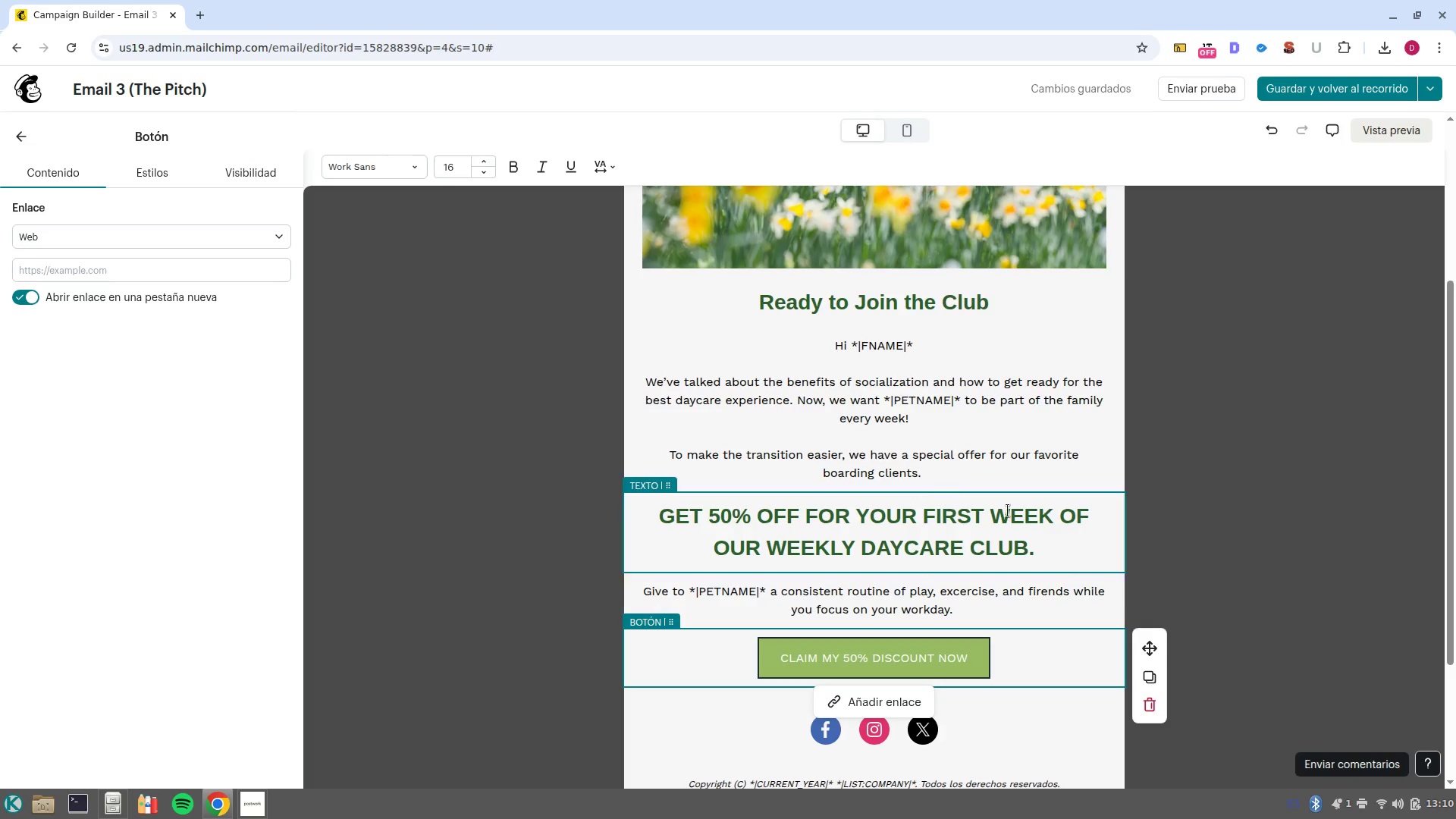 
scroll: coordinate [1031, 541], scroll_direction: down, amount: 3.0
 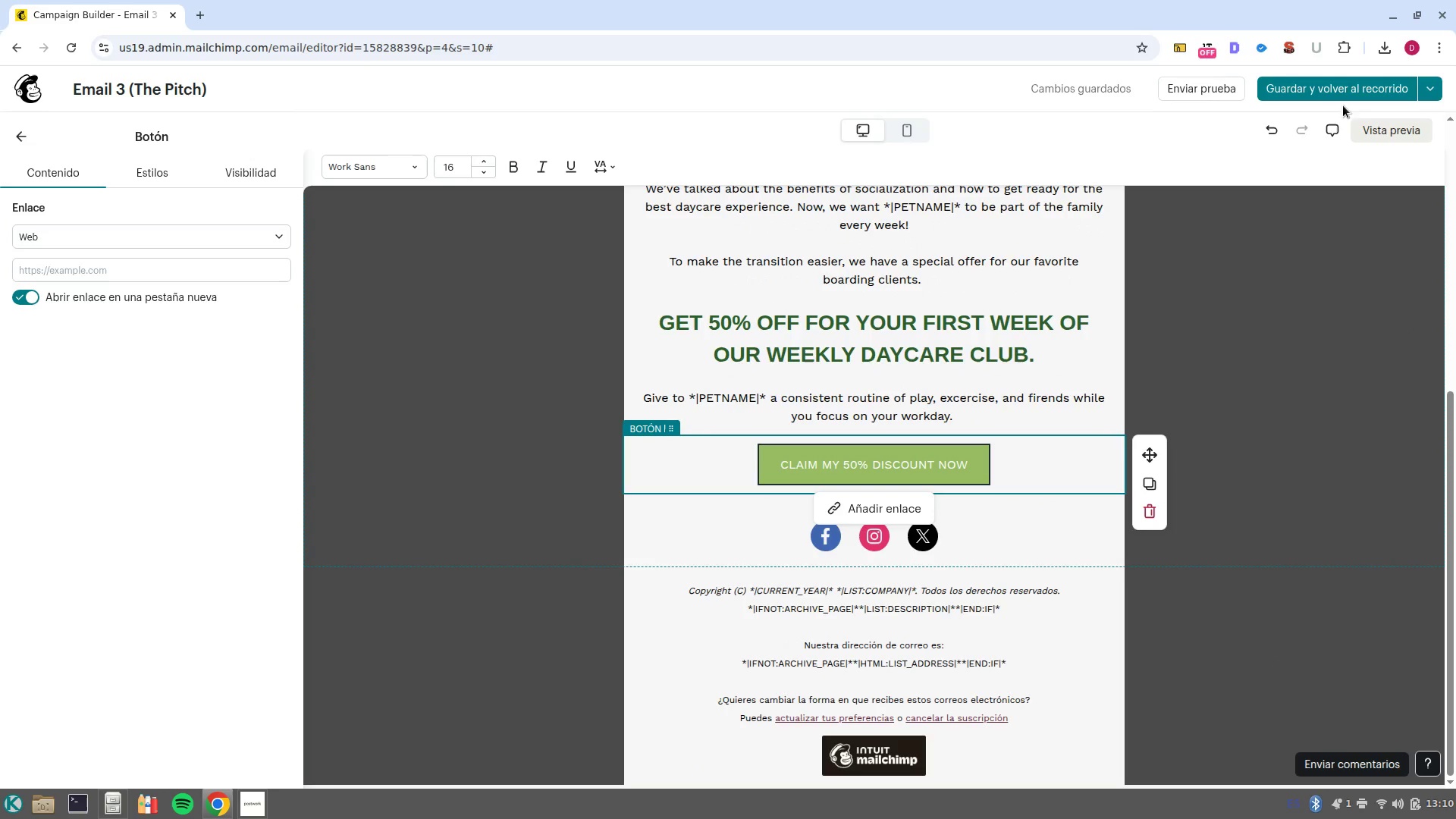 
left_click([1349, 94])
 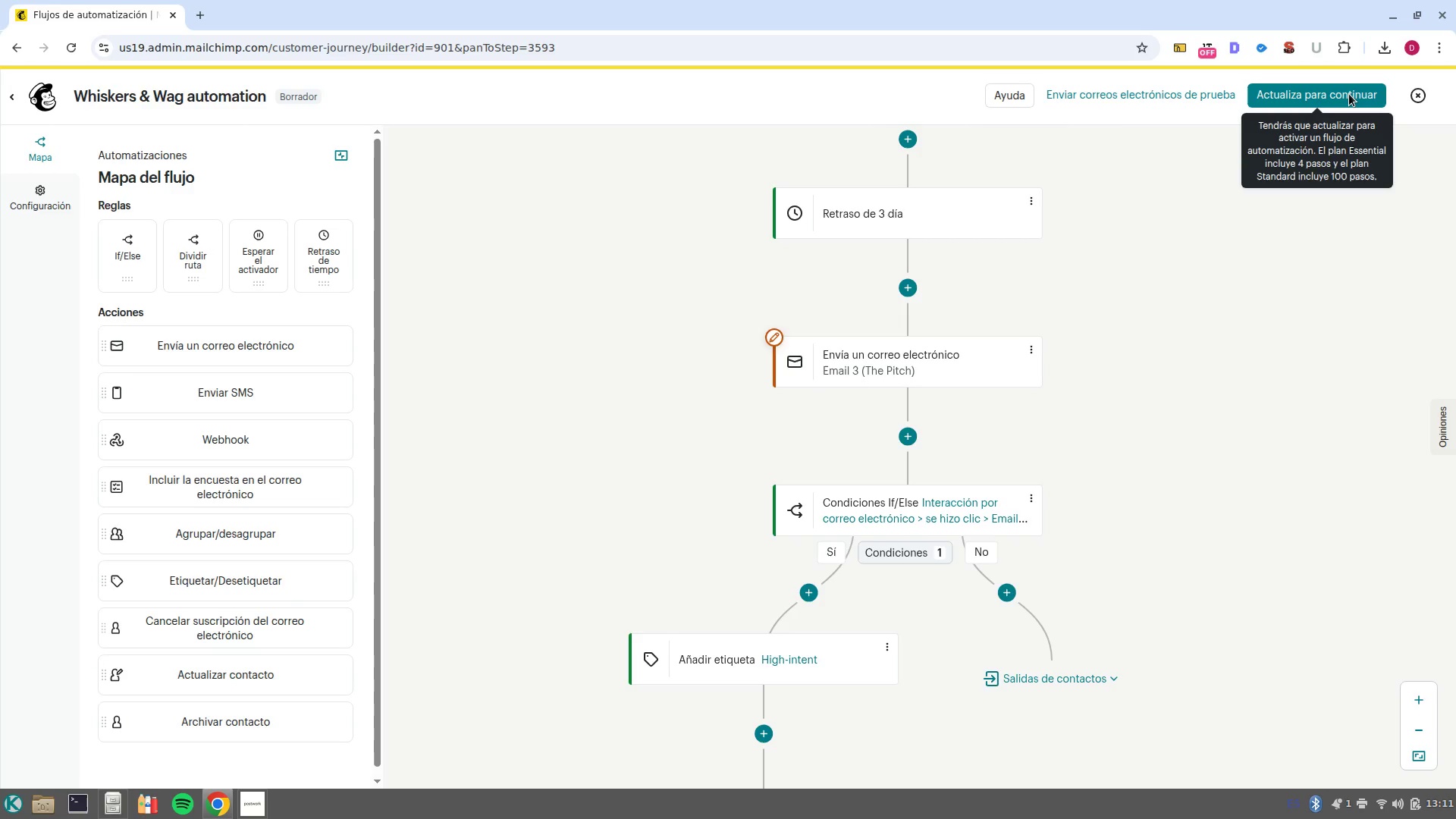 
wait(22.43)
 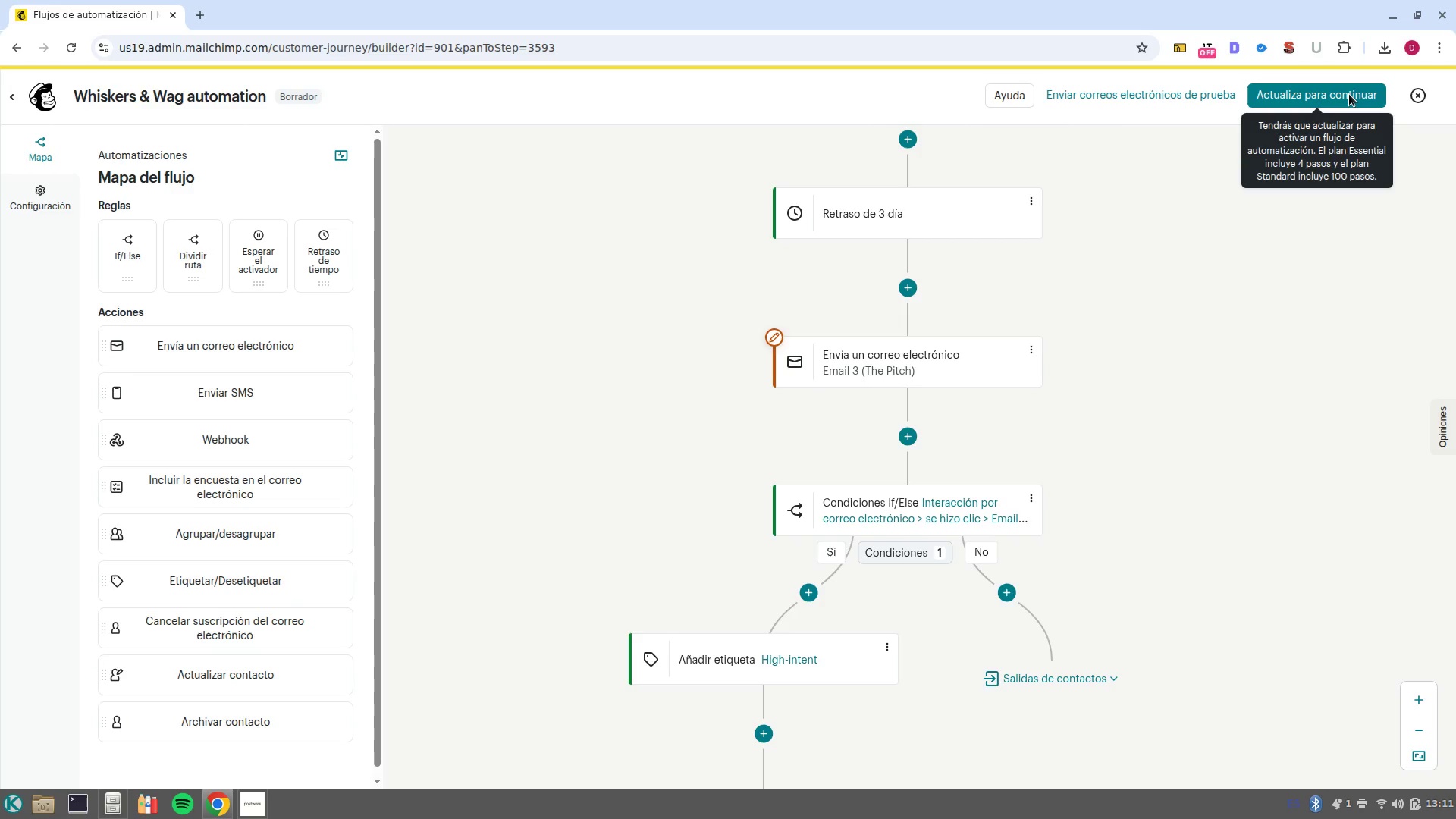 
left_click([786, 666])